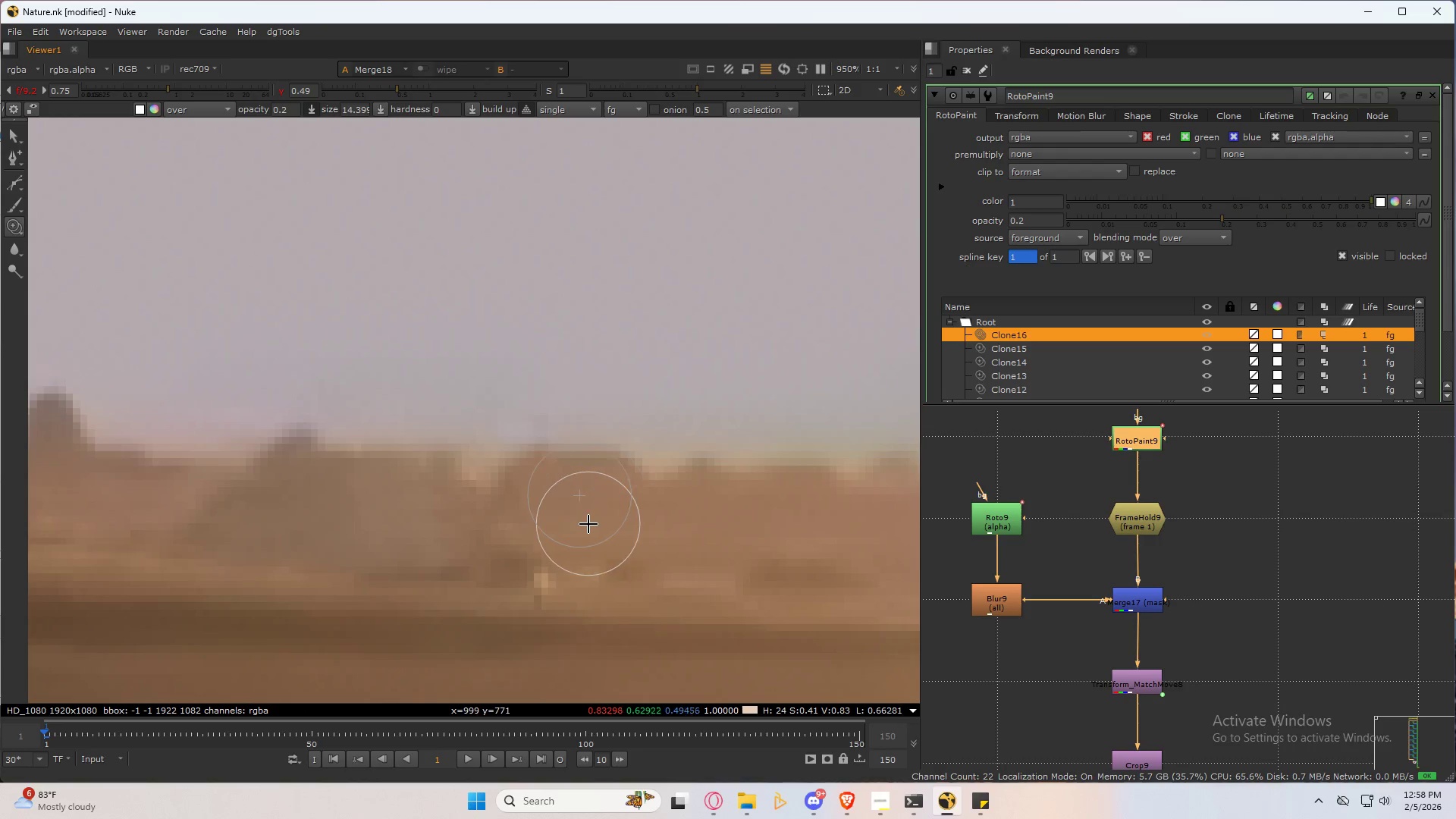 
hold_key(key=ControlLeft, duration=1.11)
left_click_drag(start_coordinate=[568, 530], to_coordinate=[507, 509])
 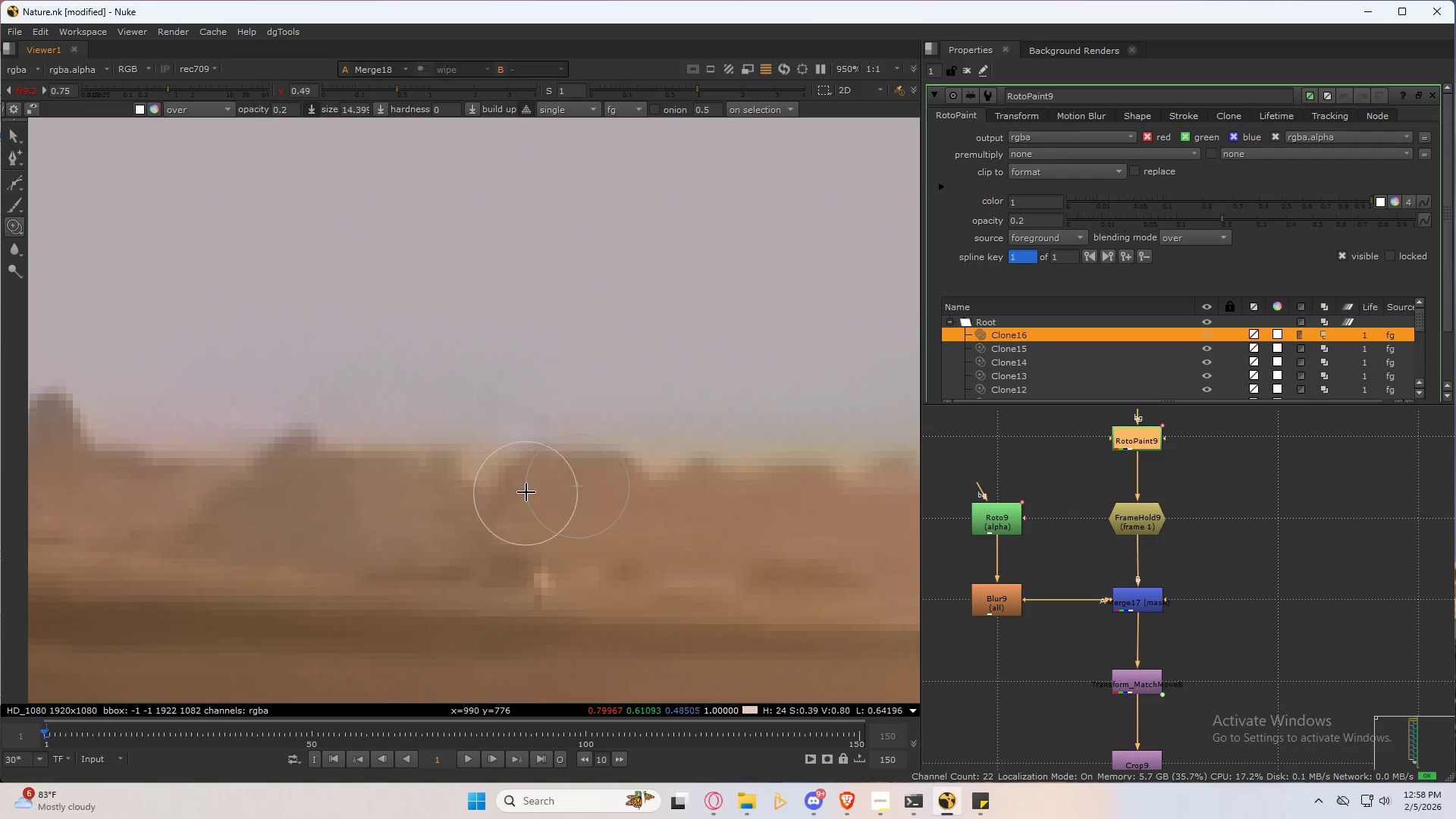 
left_click_drag(start_coordinate=[528, 487], to_coordinate=[539, 534])
 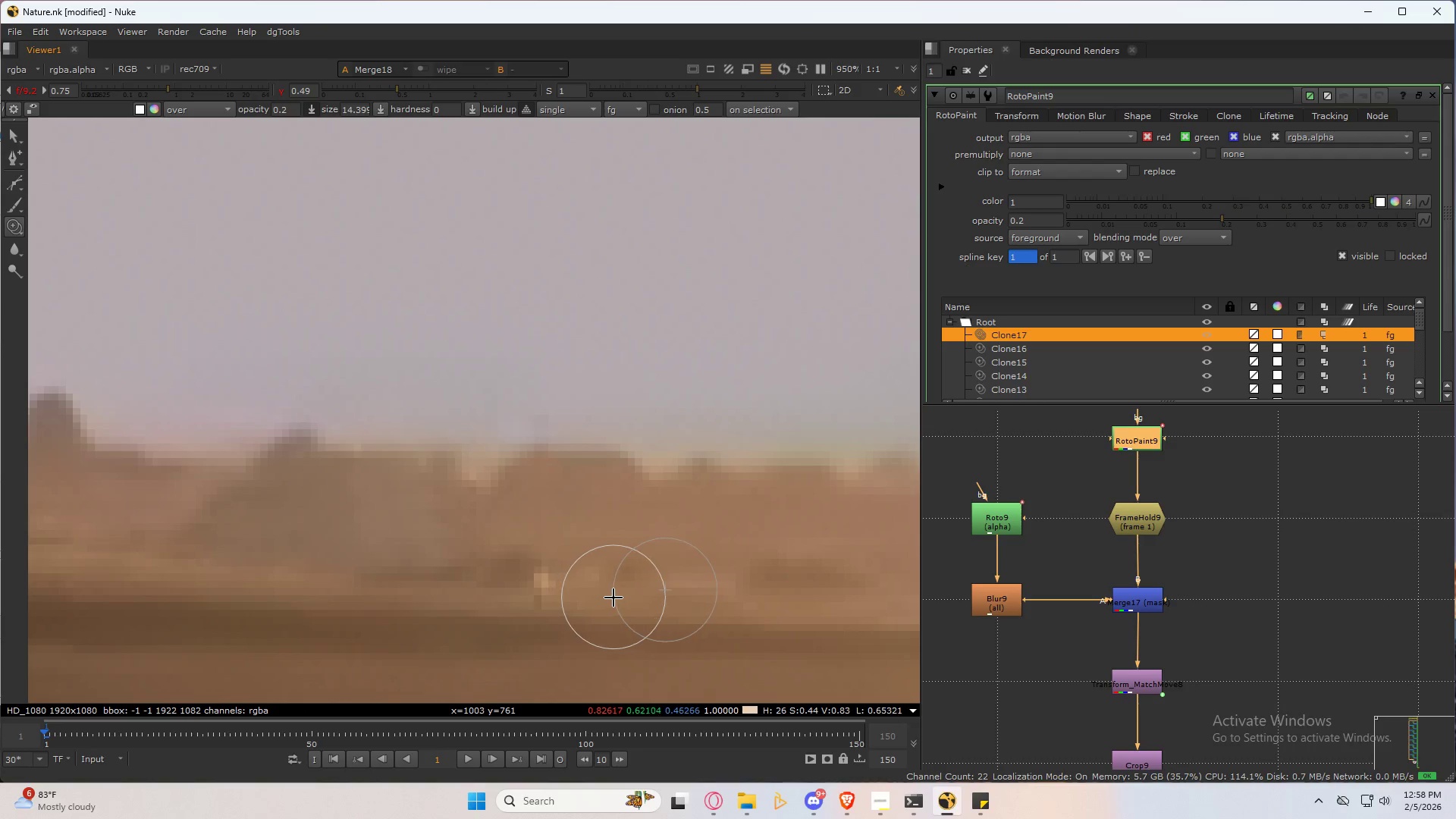 
hold_key(key=ControlLeft, duration=1.0)
left_click_drag(start_coordinate=[629, 604], to_coordinate=[555, 596])
 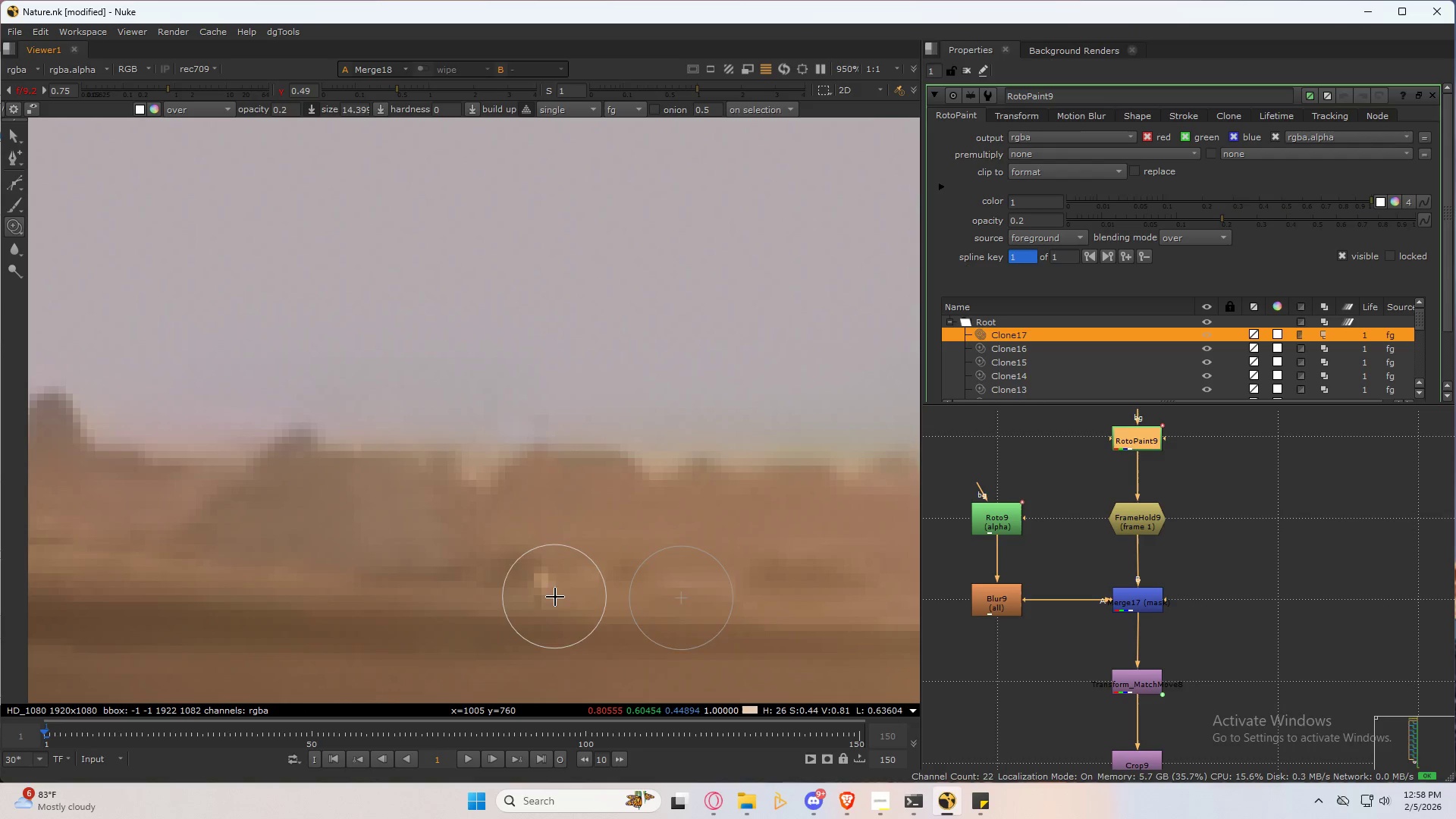 
hold_key(key=ControlLeft, duration=3.72)
left_click_drag(start_coordinate=[561, 599], to_coordinate=[517, 569])
 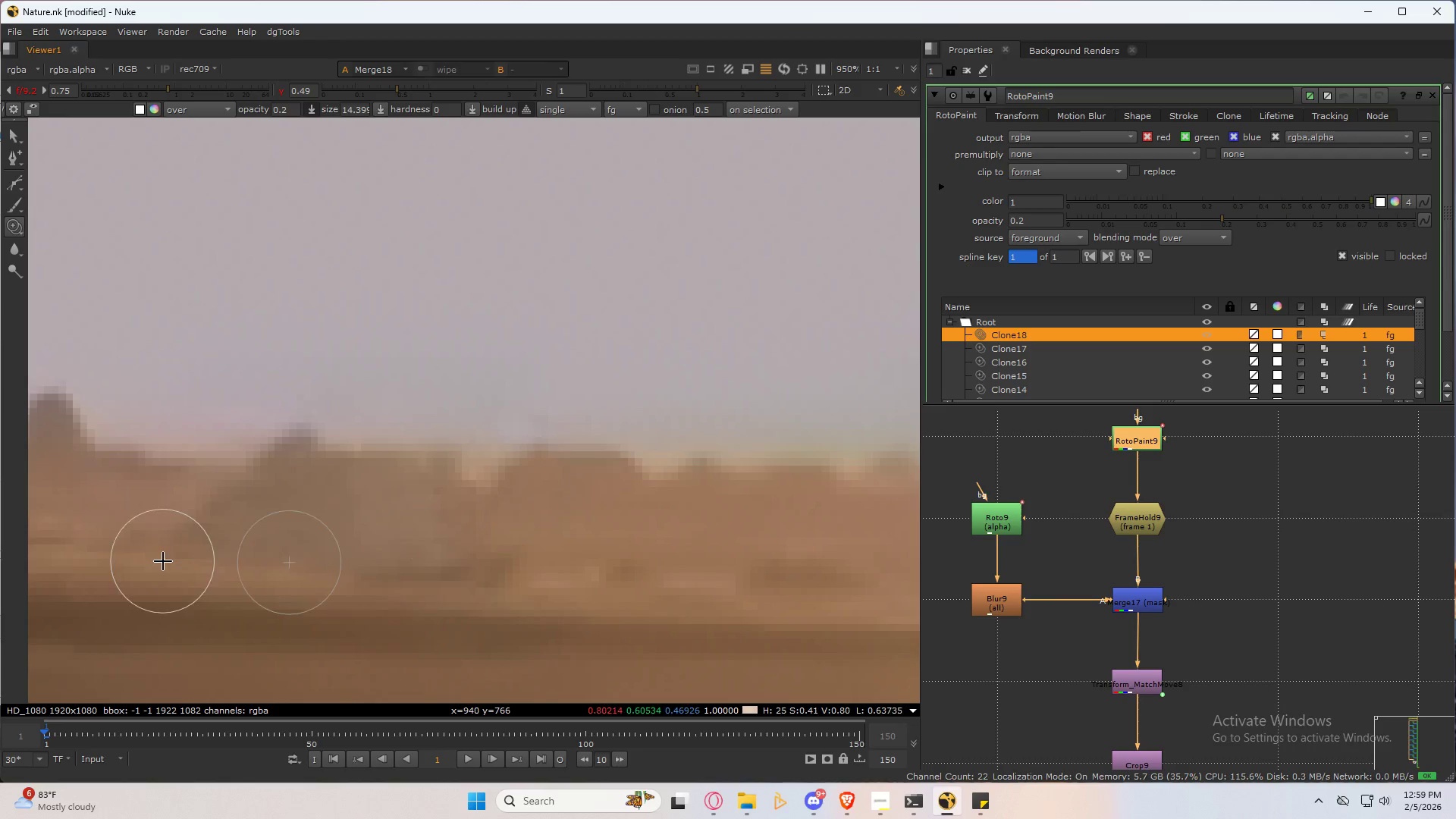 
hold_key(key=ControlLeft, duration=1.22)
left_click_drag(start_coordinate=[130, 564], to_coordinate=[365, 573])
 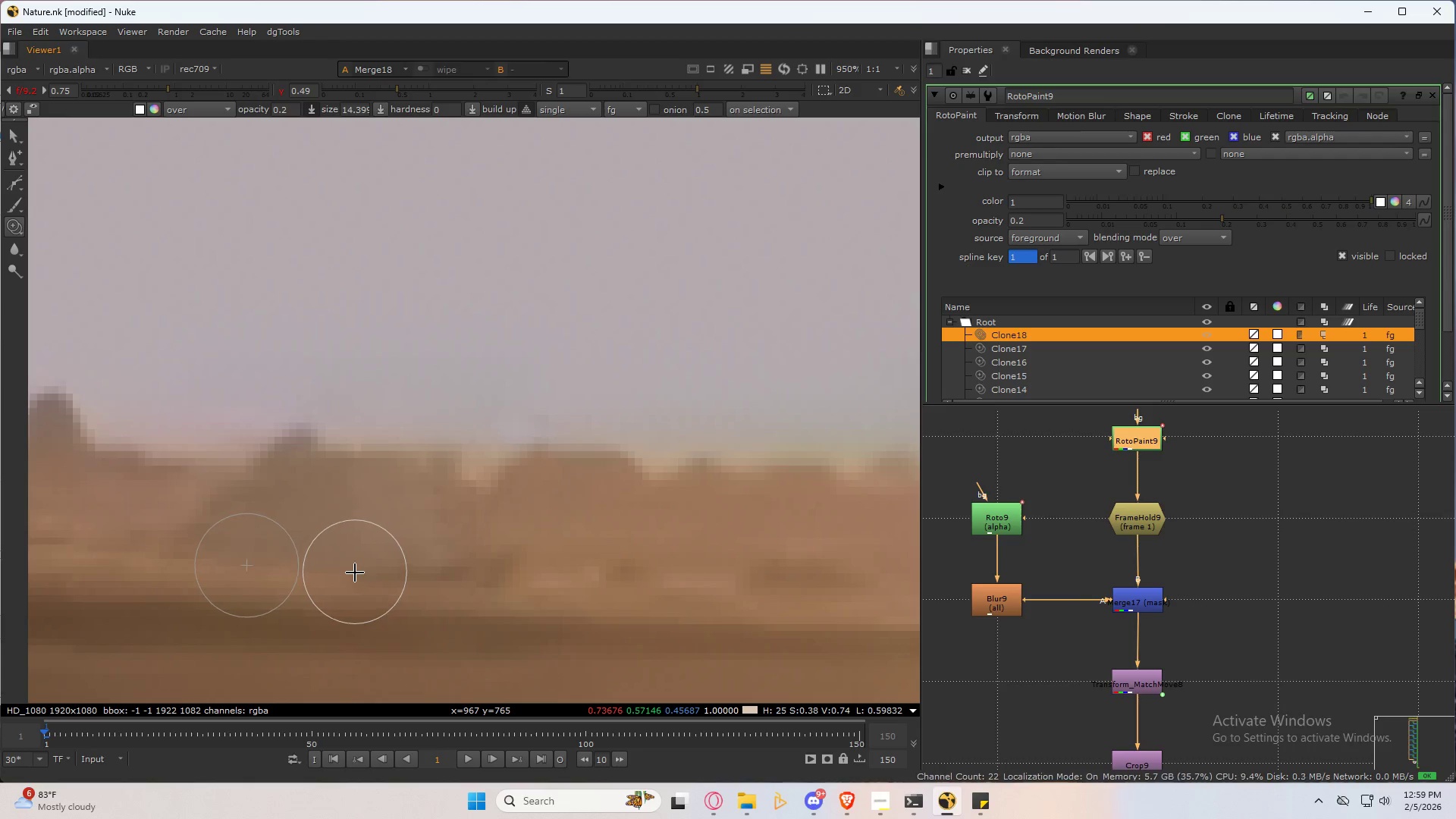 
left_click_drag(start_coordinate=[356, 573], to_coordinate=[450, 564])
 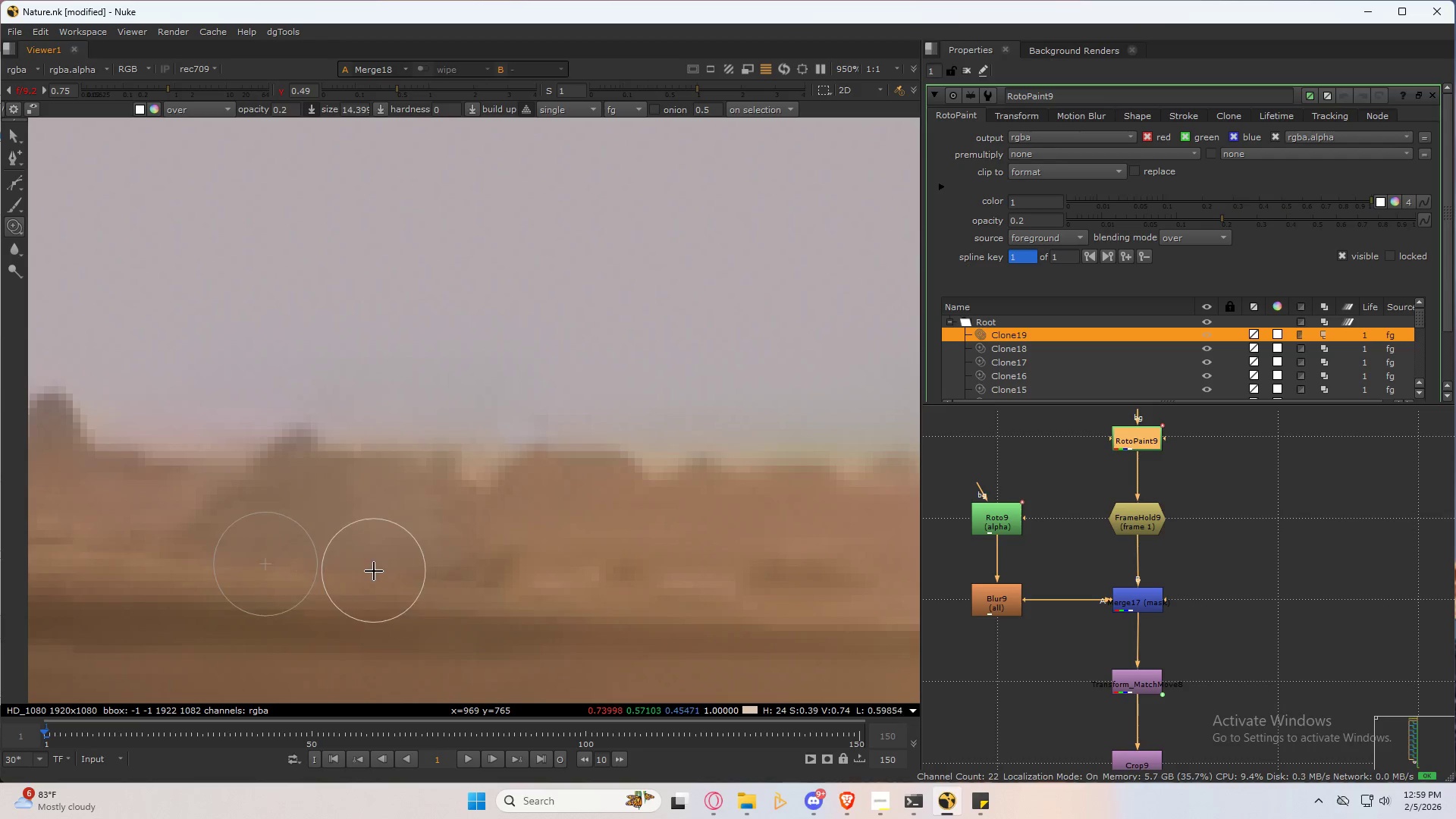 
left_click_drag(start_coordinate=[375, 570], to_coordinate=[501, 569])
 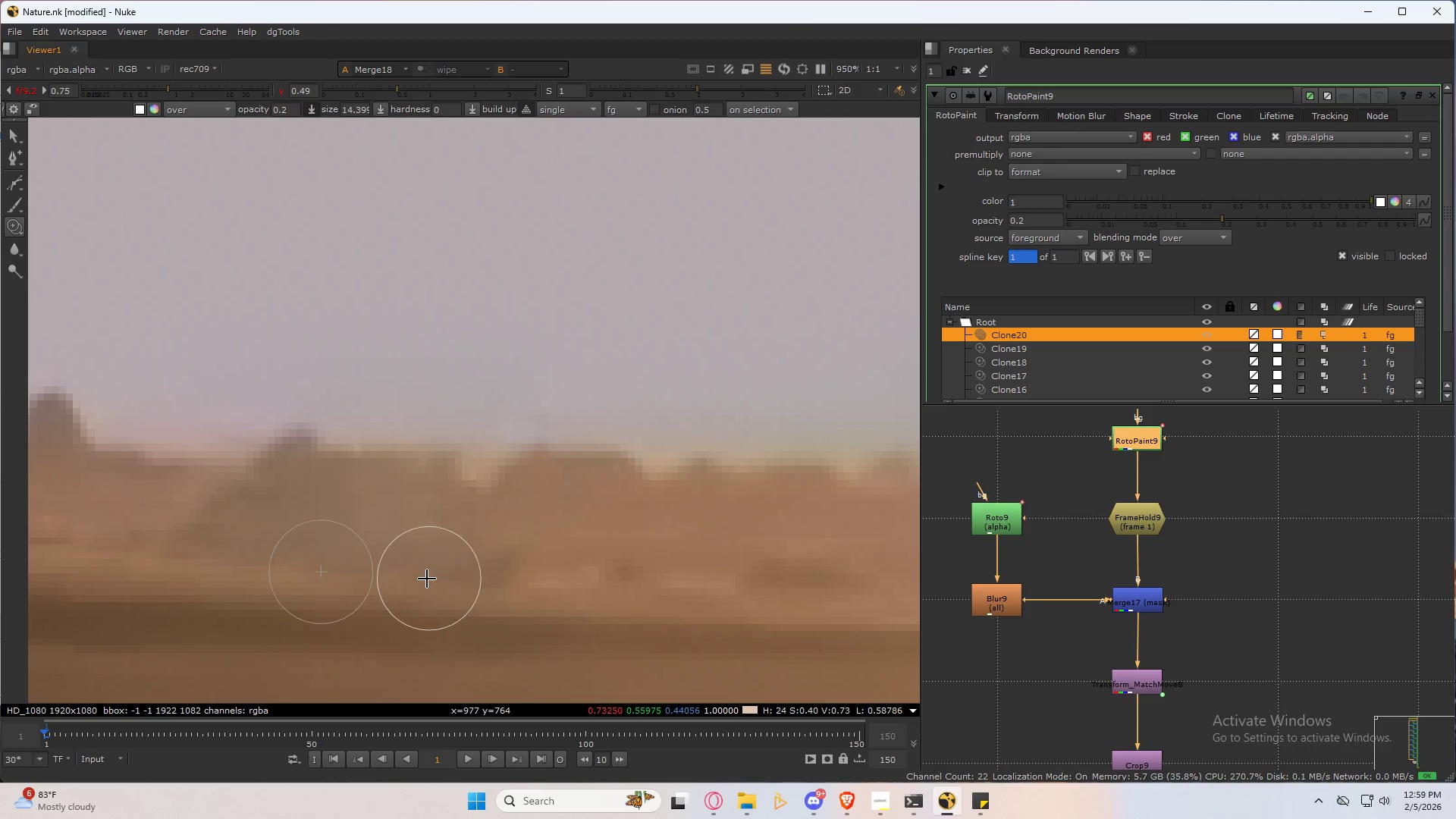 
left_click_drag(start_coordinate=[427, 579], to_coordinate=[498, 575])
 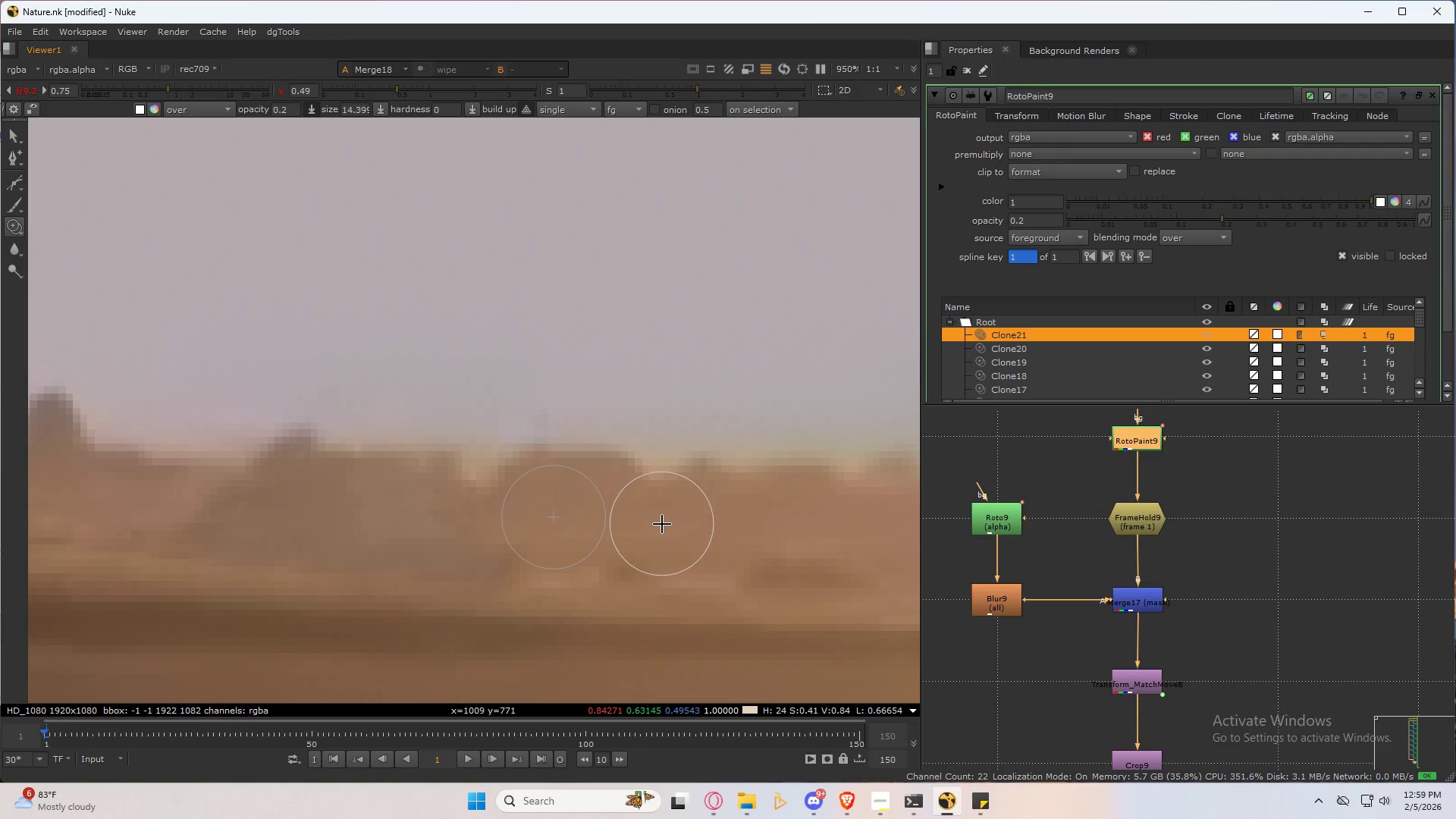 
hold_key(key=ControlLeft, duration=0.7)
left_click_drag(start_coordinate=[692, 538], to_coordinate=[513, 565])
 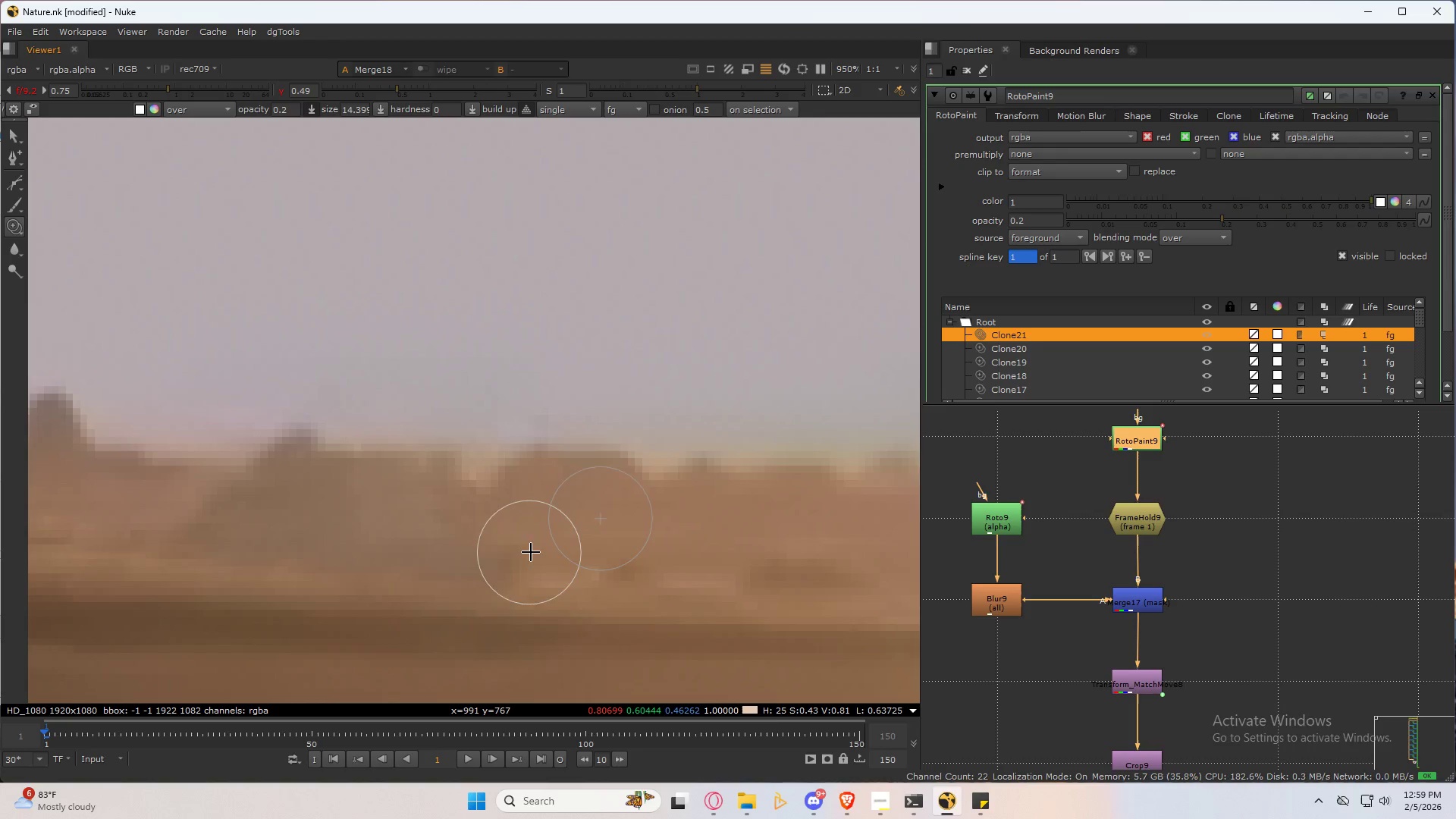 
left_click_drag(start_coordinate=[538, 546], to_coordinate=[468, 562])
 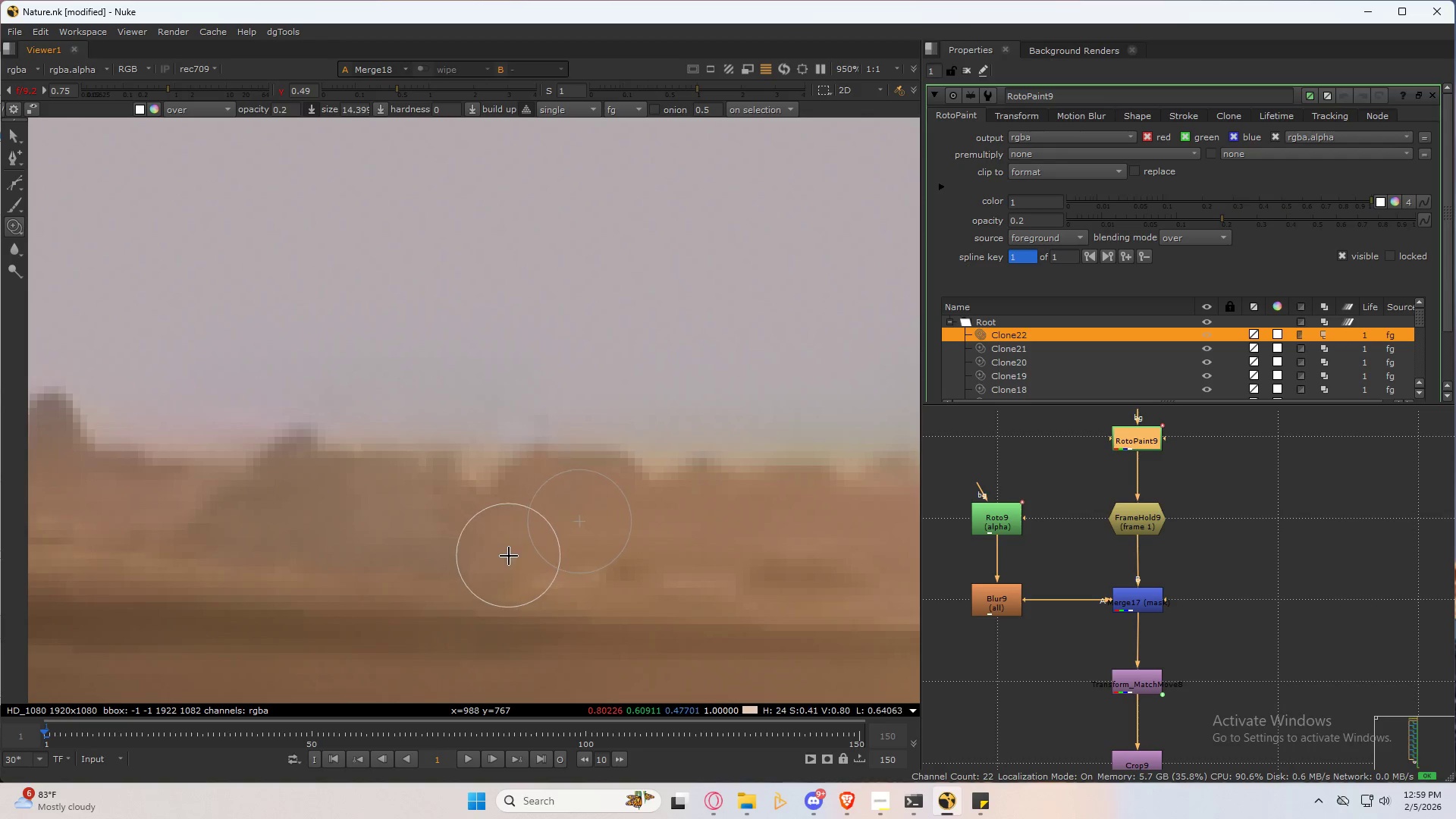 
left_click_drag(start_coordinate=[507, 554], to_coordinate=[492, 543])
 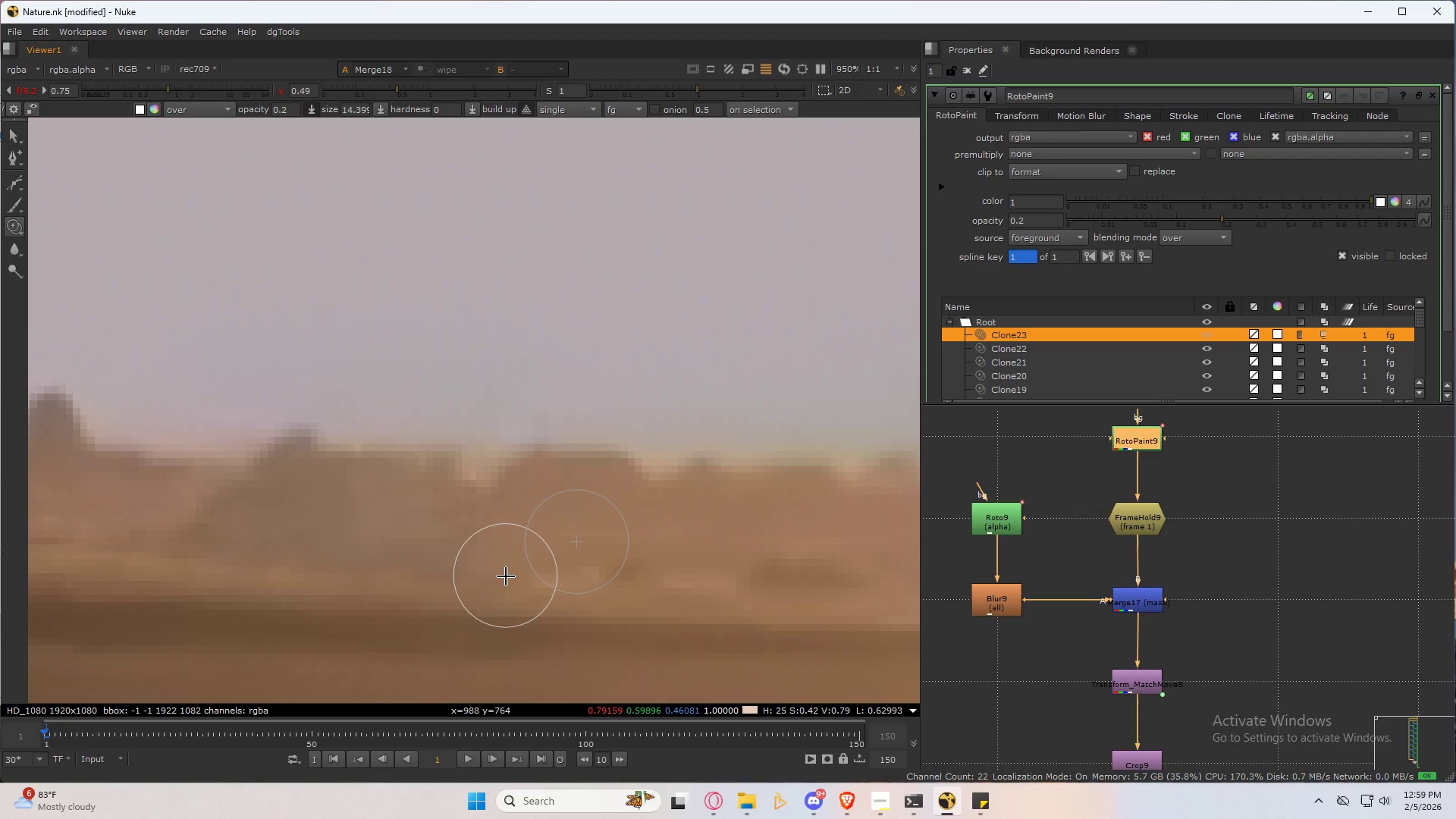 
left_click_drag(start_coordinate=[506, 576], to_coordinate=[471, 566])
 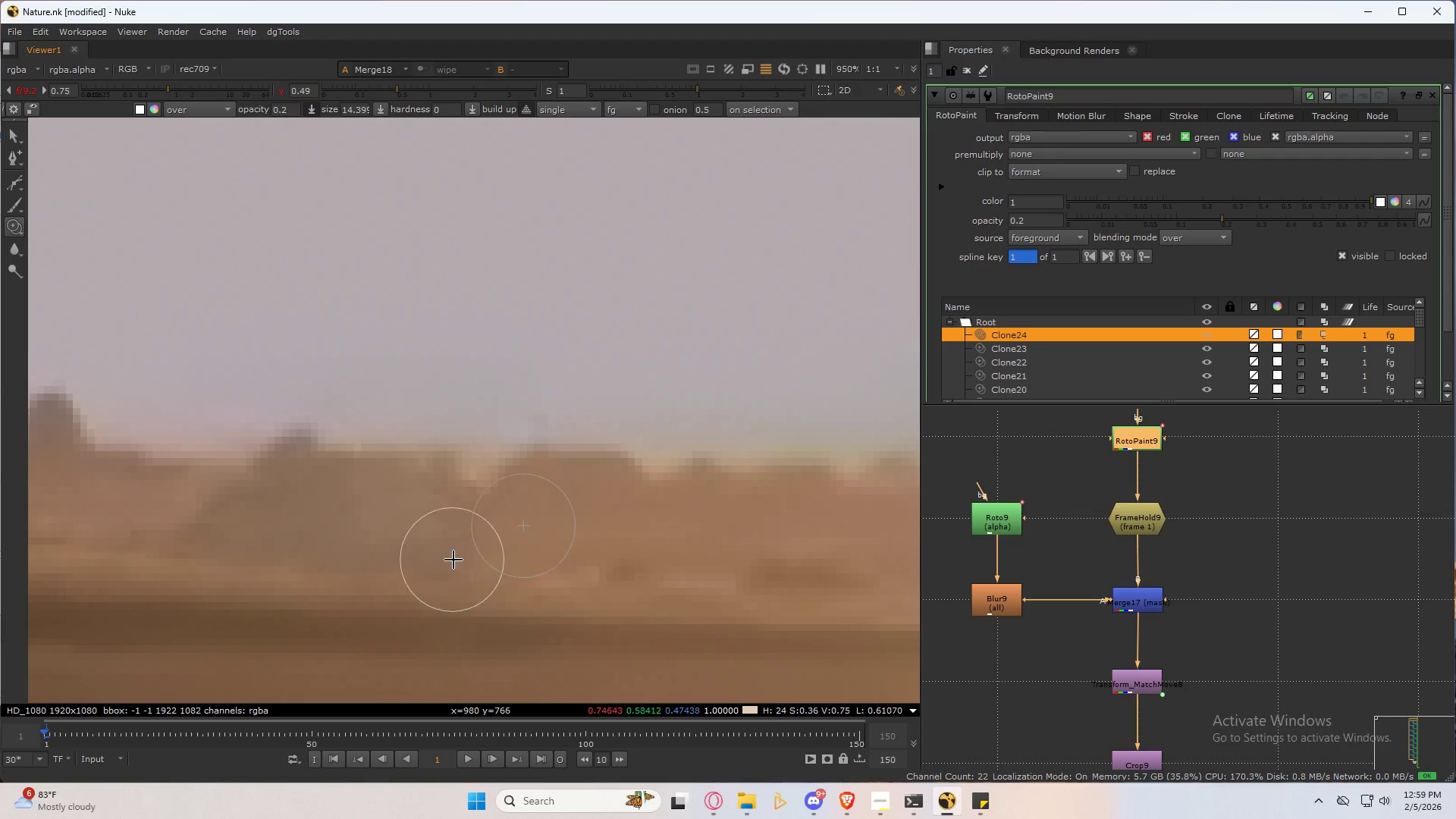 
left_click_drag(start_coordinate=[501, 576], to_coordinate=[491, 574])
 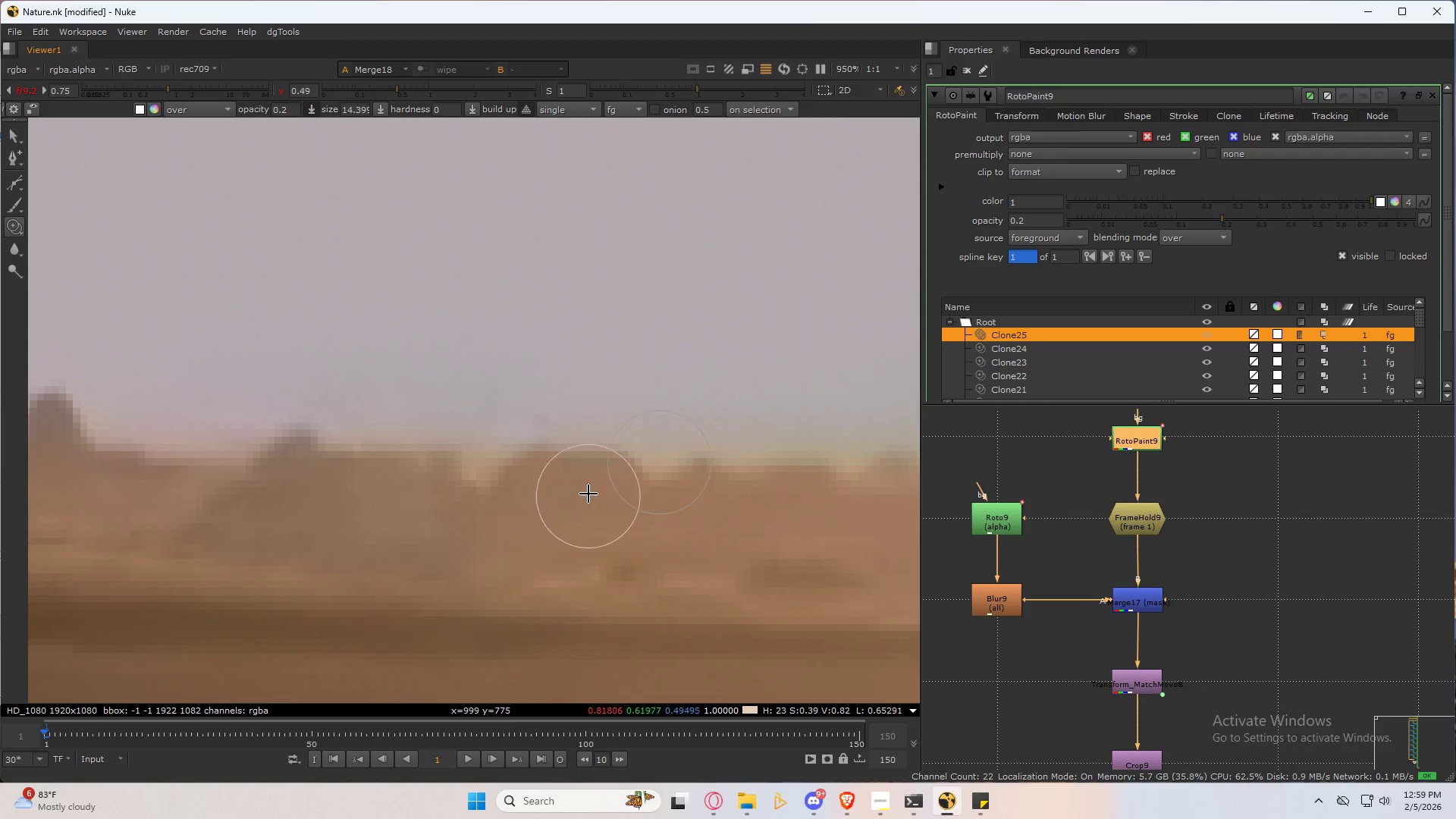 
key(3)
 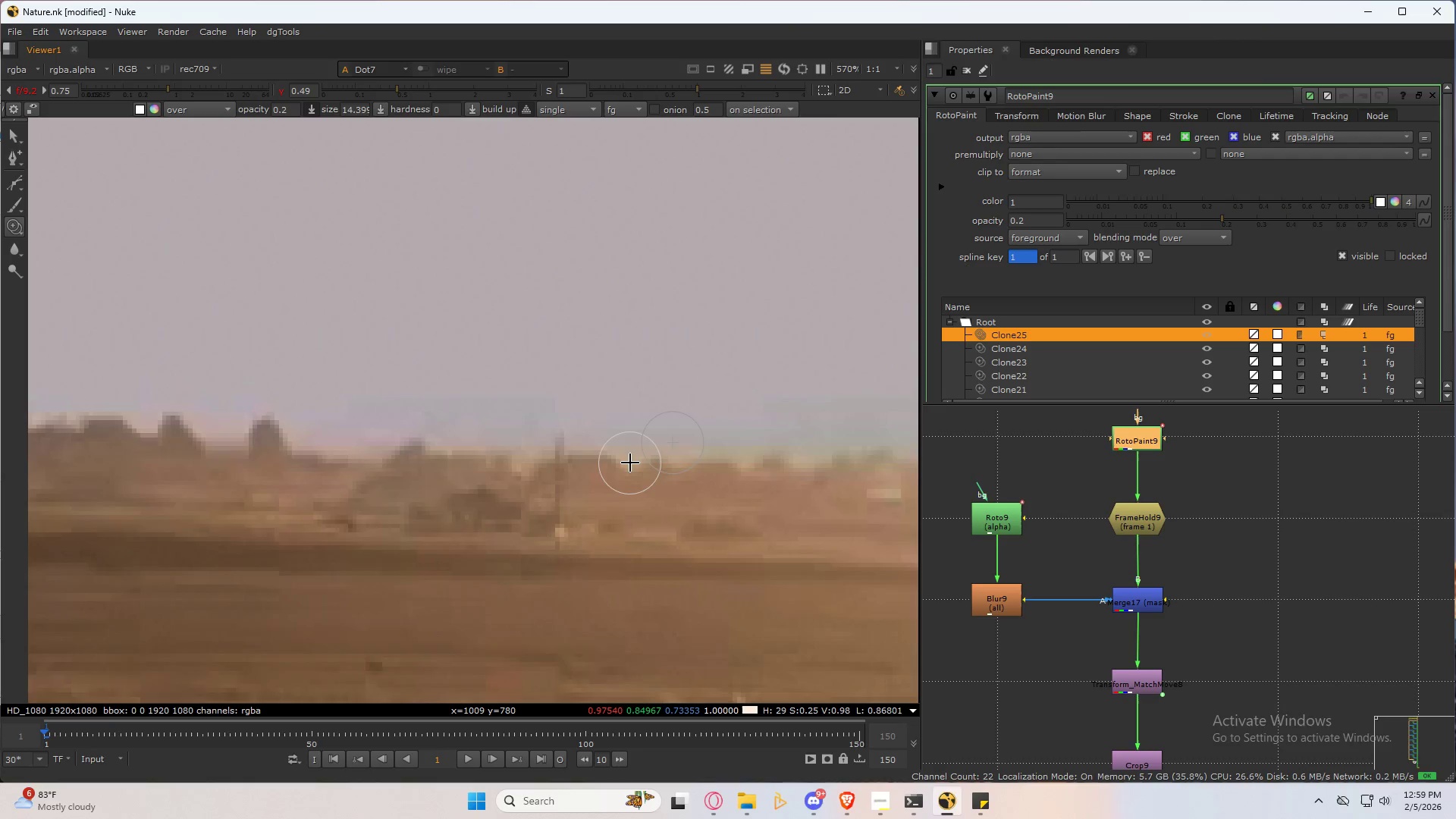 
scroll: coordinate [588, 460], scroll_direction: down, amount: 3.0
 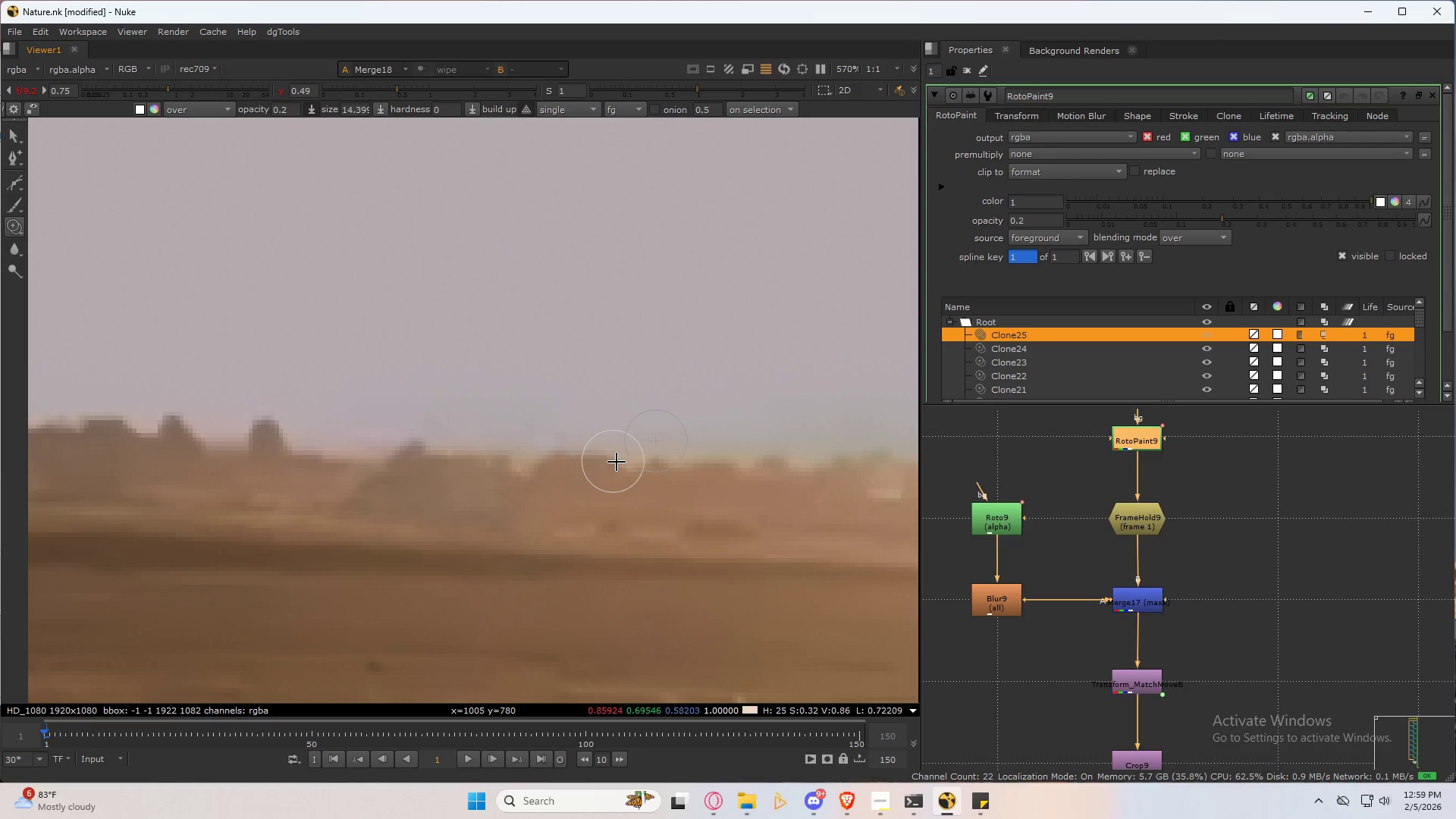 
type(23232)
 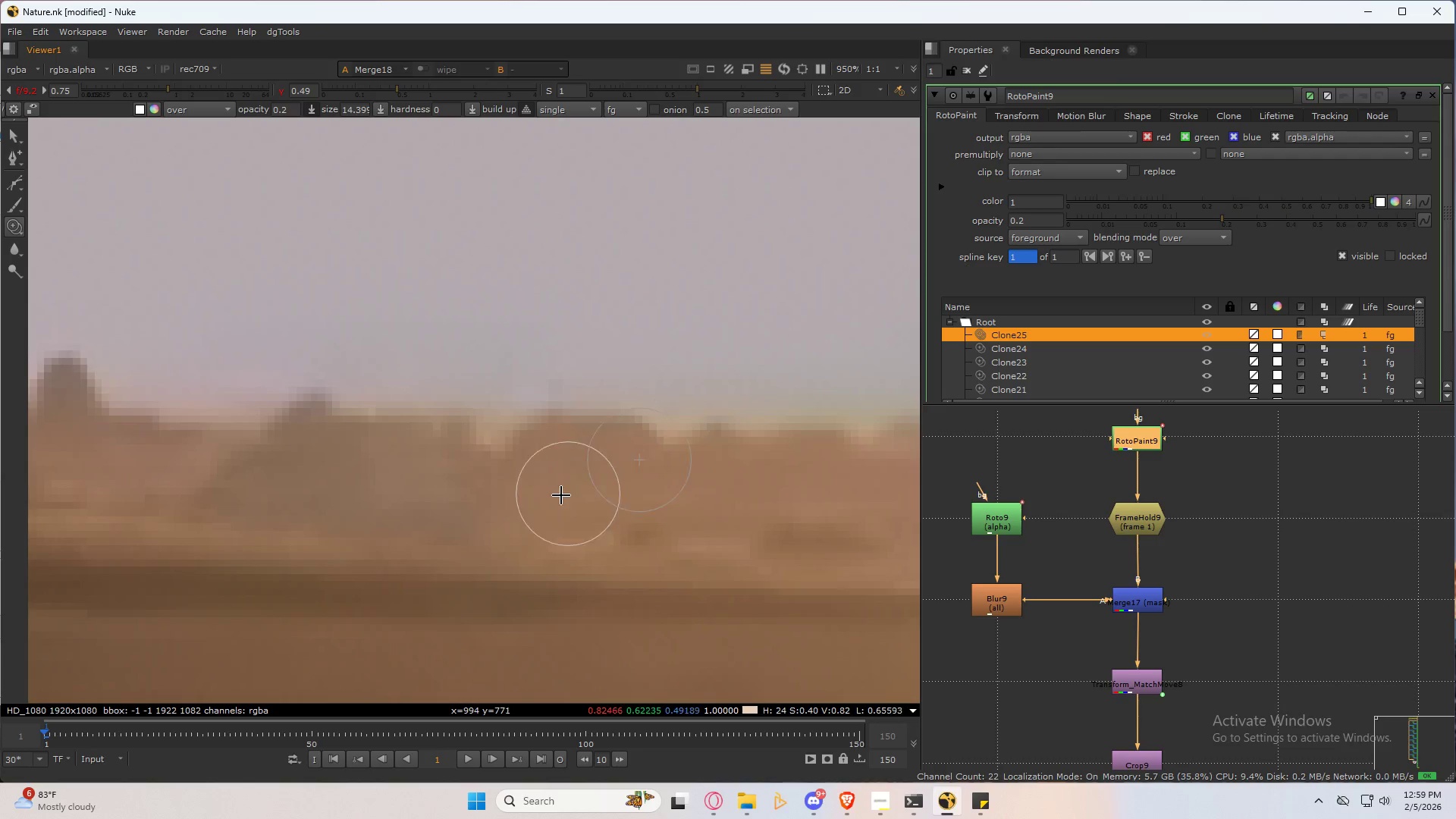 
scroll: coordinate [473, 510], scroll_direction: up, amount: 4.0
 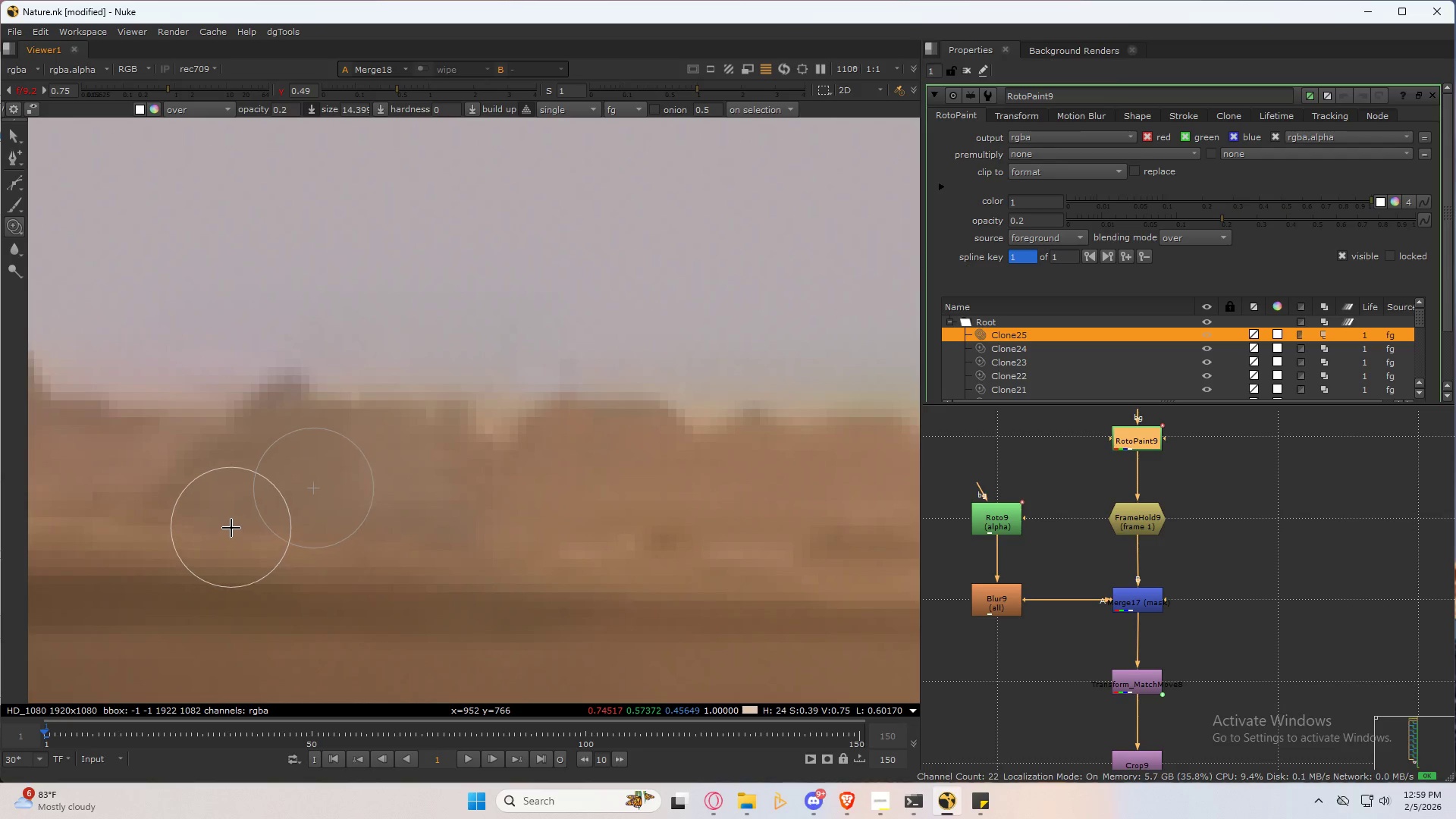 
hold_key(key=ControlLeft, duration=1.09)
left_click_drag(start_coordinate=[196, 554], to_coordinate=[406, 528])
 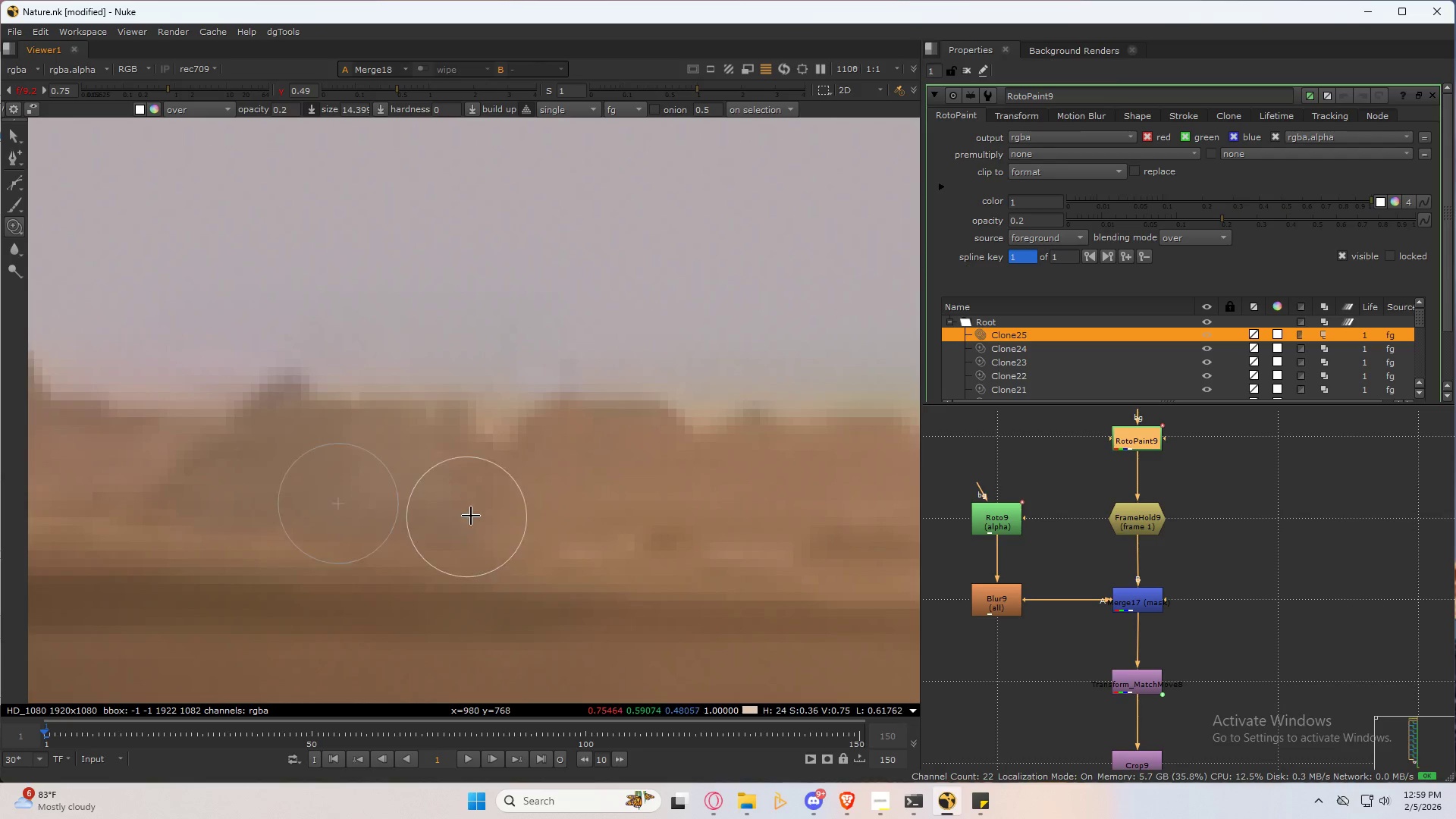 
hold_key(key=ControlLeft, duration=1.3)
left_click_drag(start_coordinate=[507, 494], to_coordinate=[414, 522])
 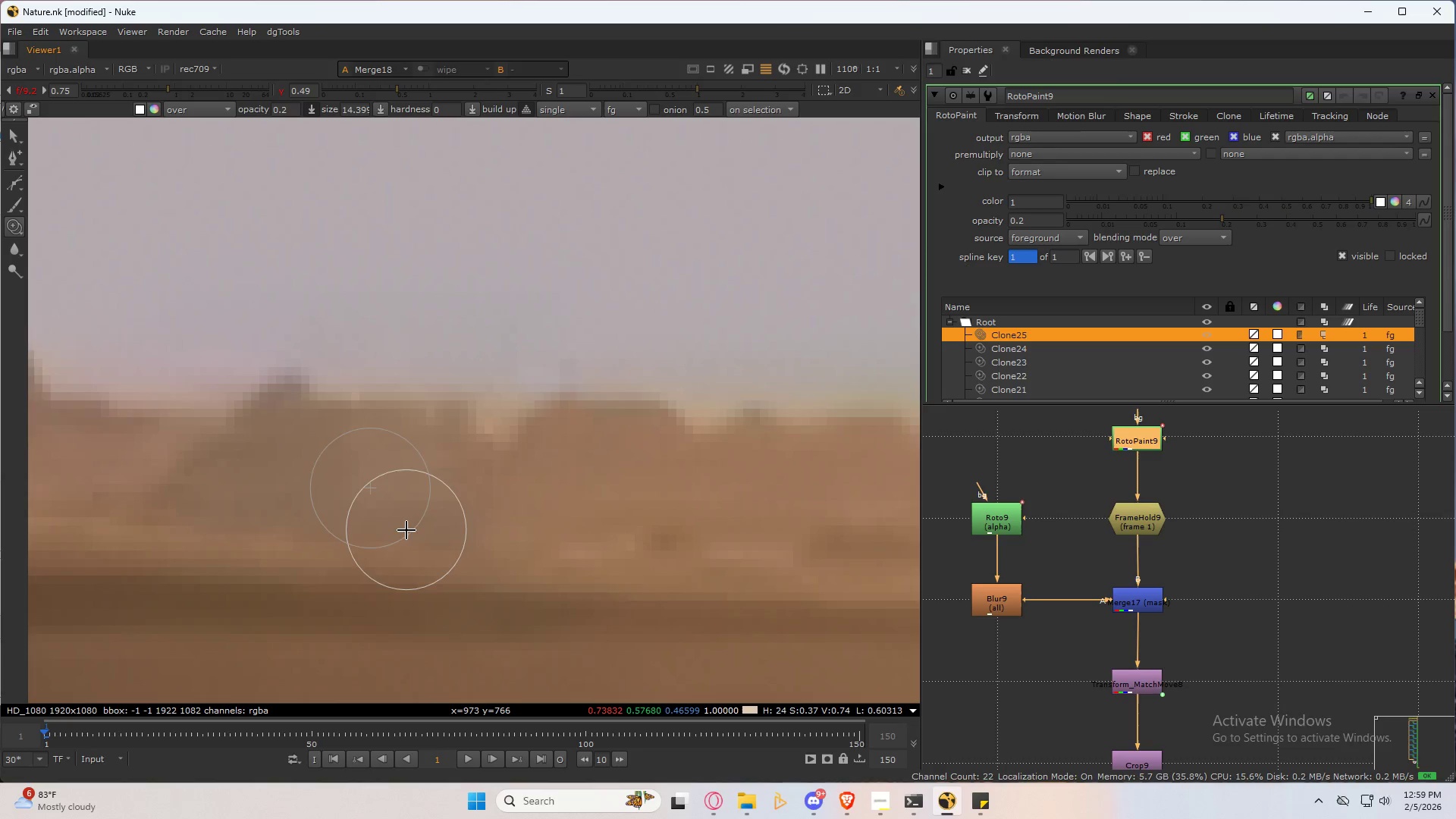 
left_click_drag(start_coordinate=[406, 530], to_coordinate=[468, 514])
 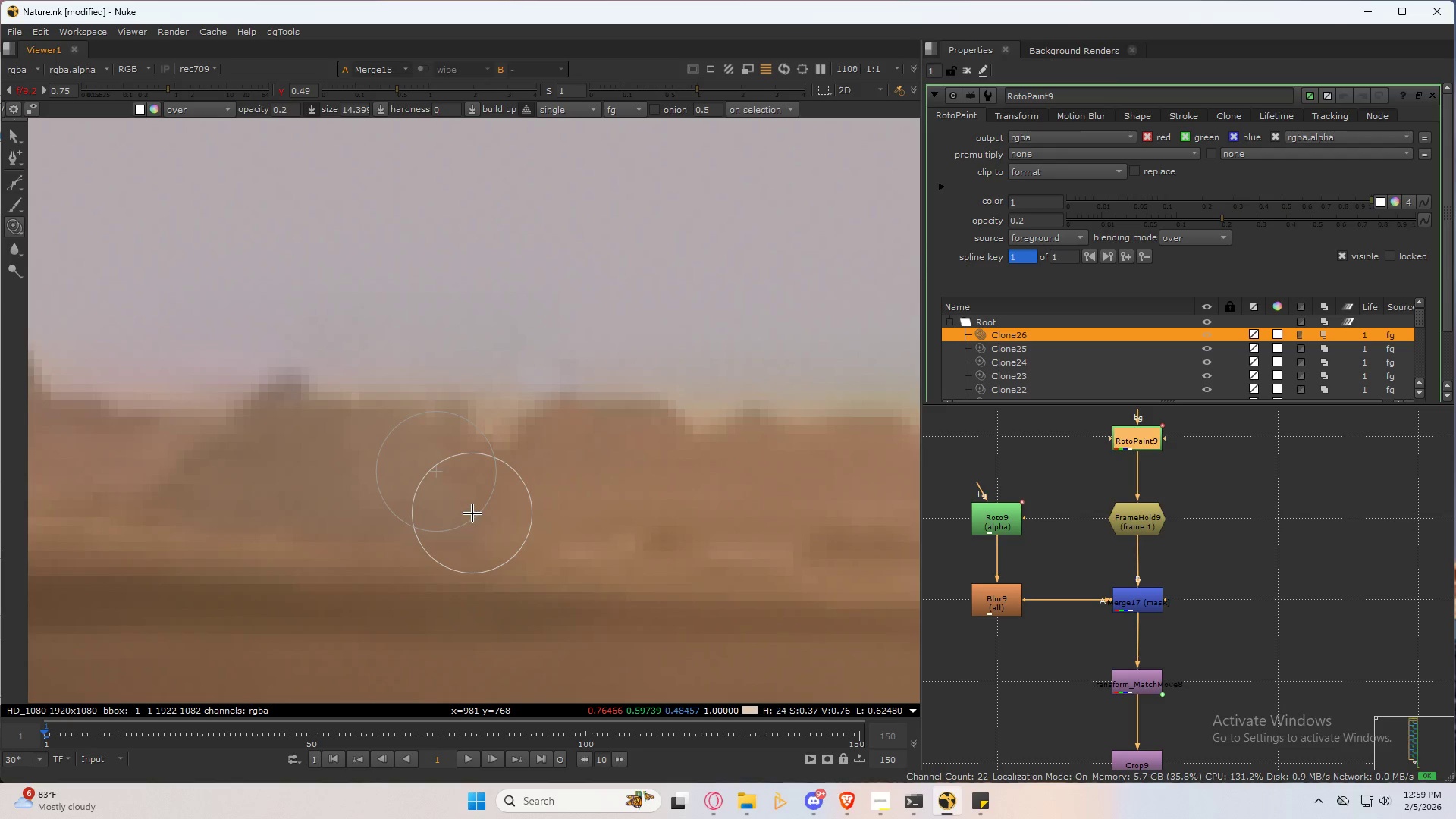 
left_click_drag(start_coordinate=[473, 512], to_coordinate=[461, 532])
 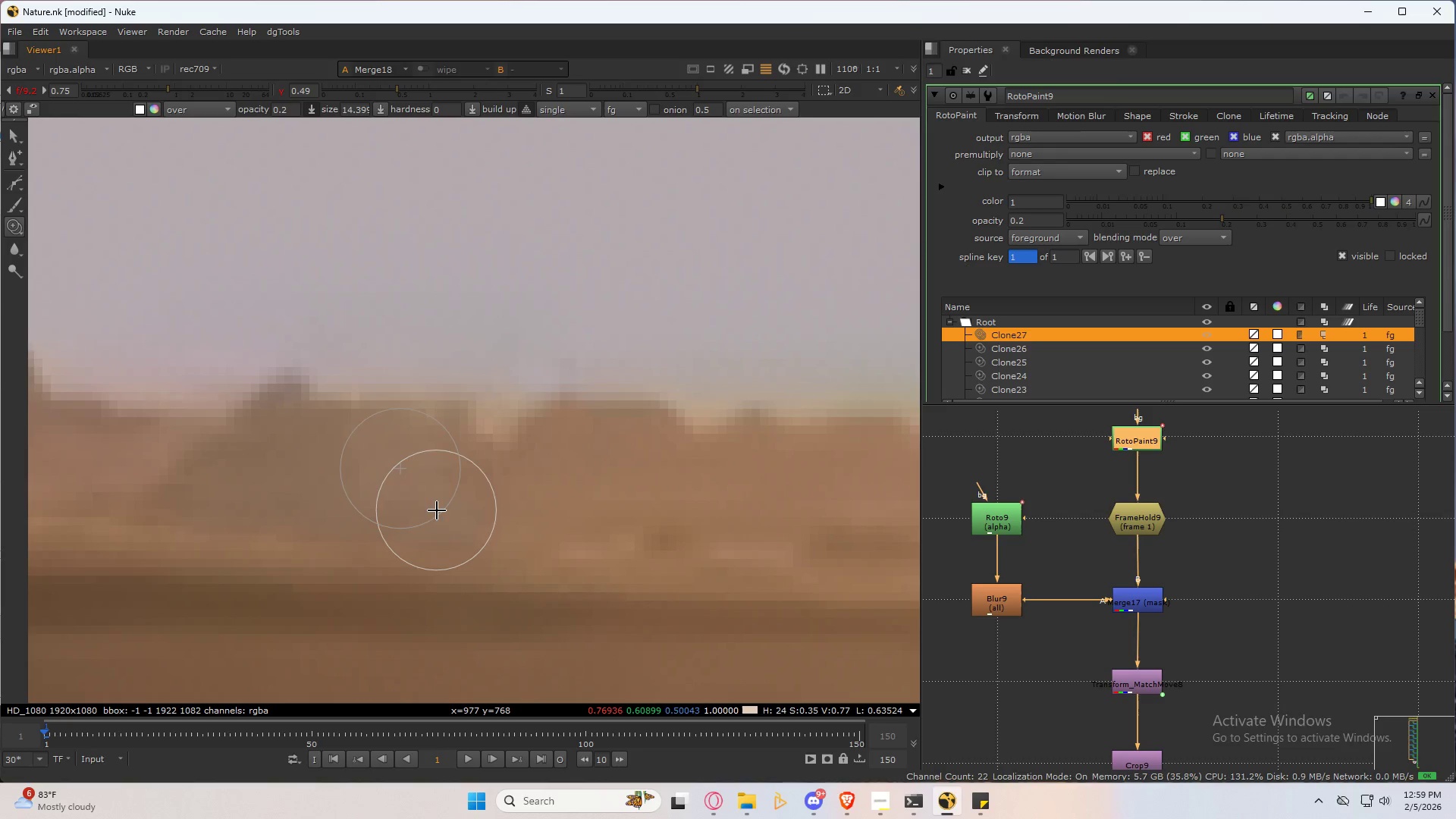 
left_click_drag(start_coordinate=[427, 510], to_coordinate=[341, 526])
 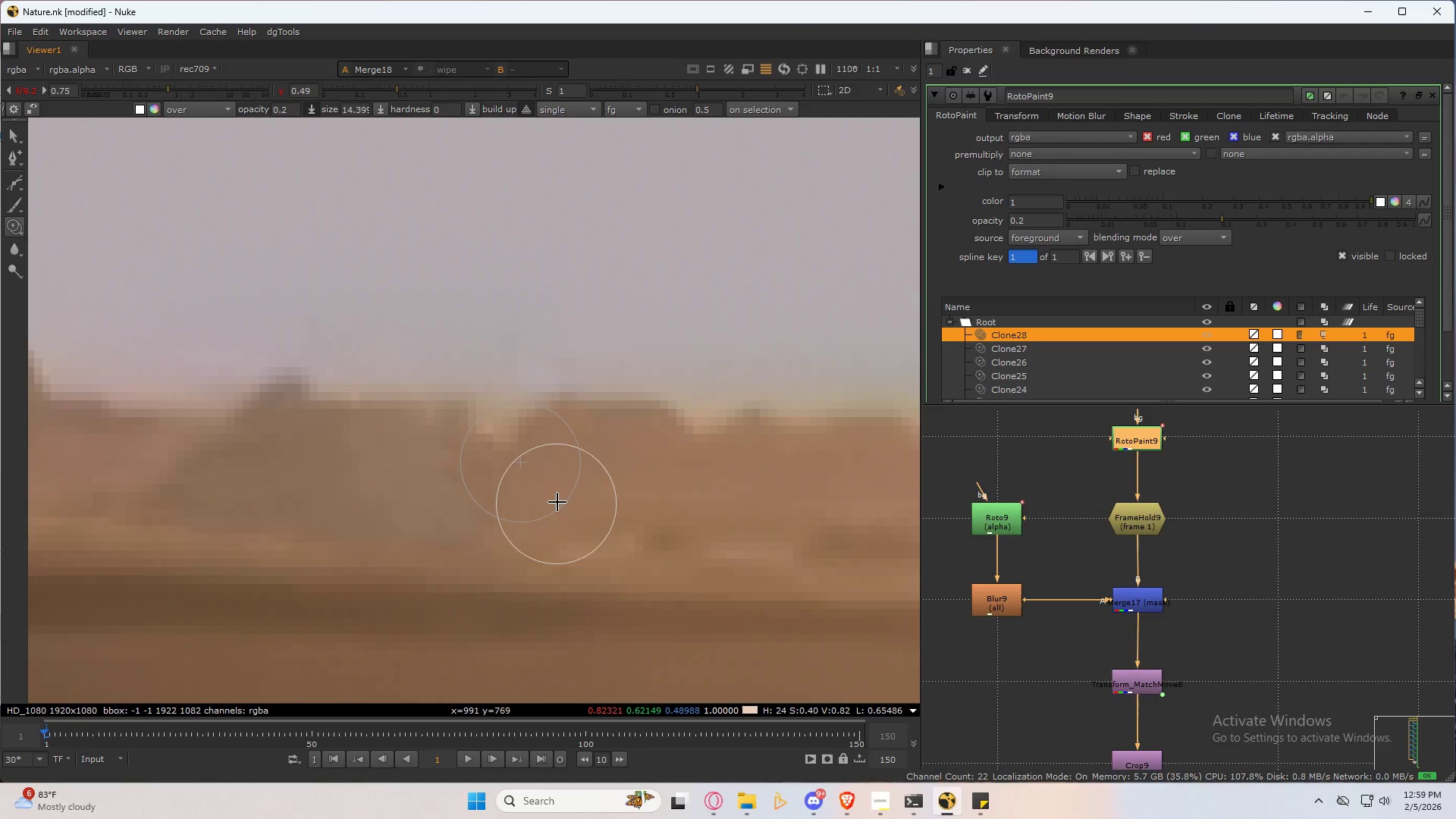 
key(3)
 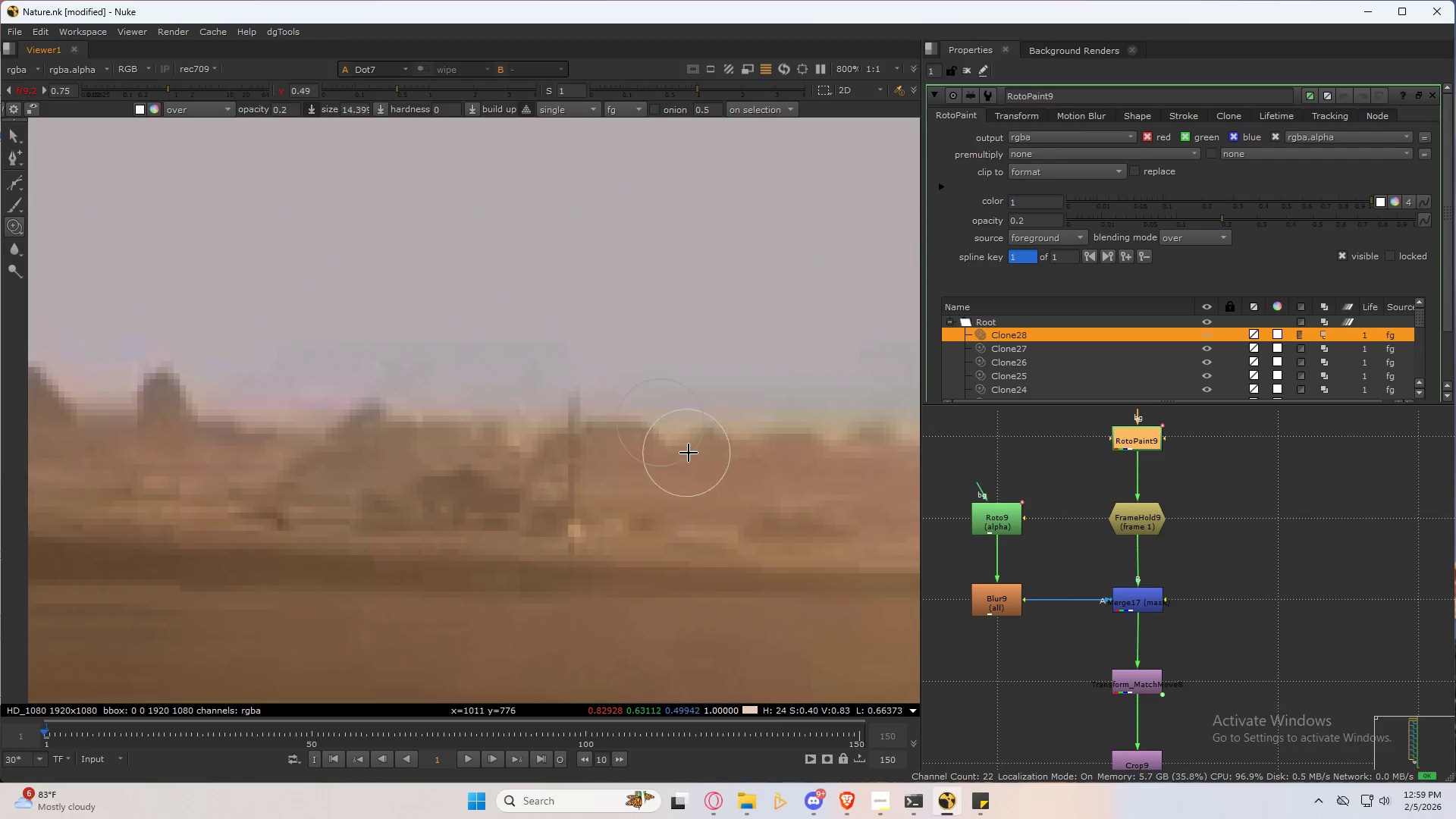 
scroll: coordinate [588, 477], scroll_direction: down, amount: 2.0
 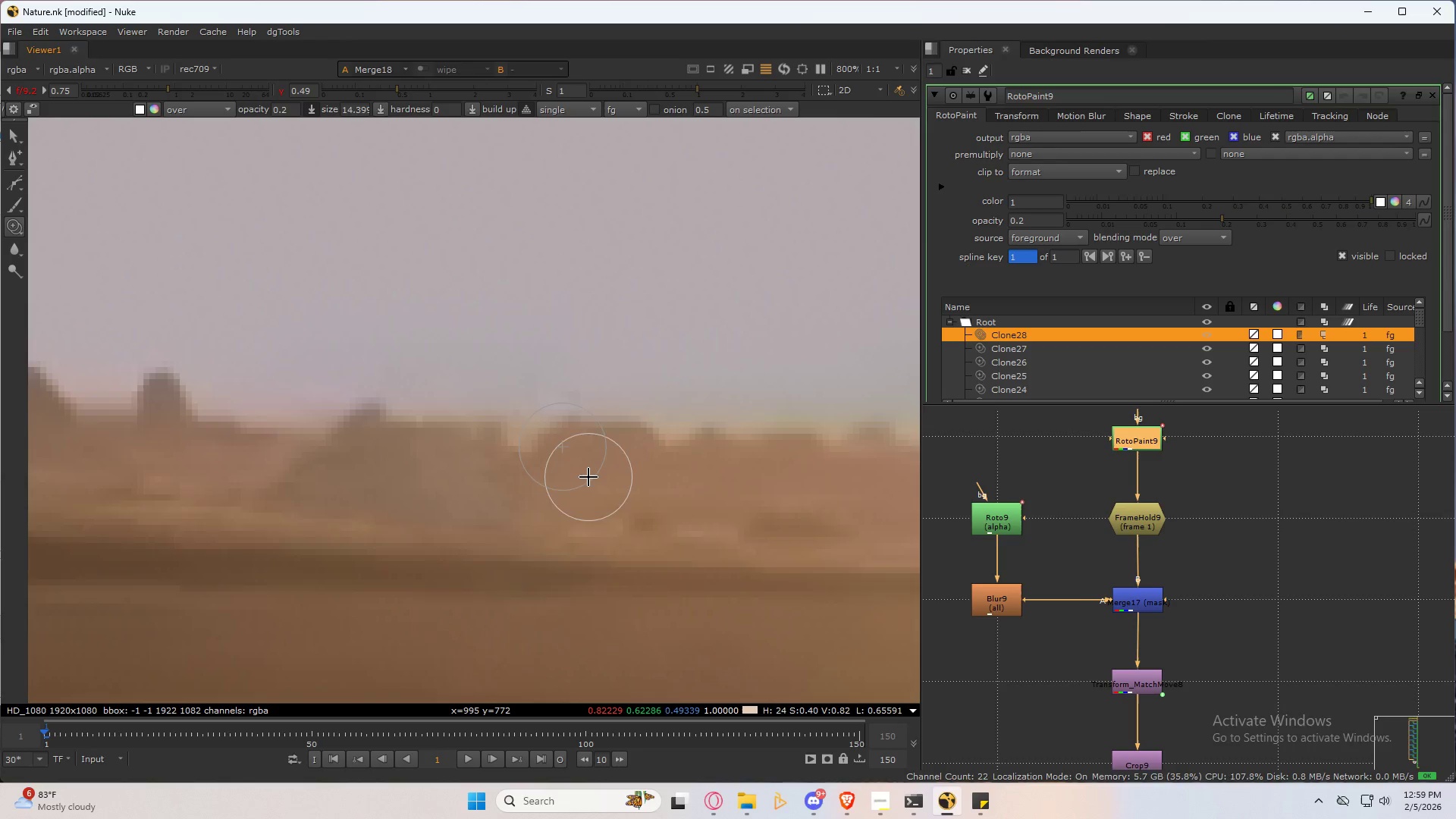 
type(2323232)
 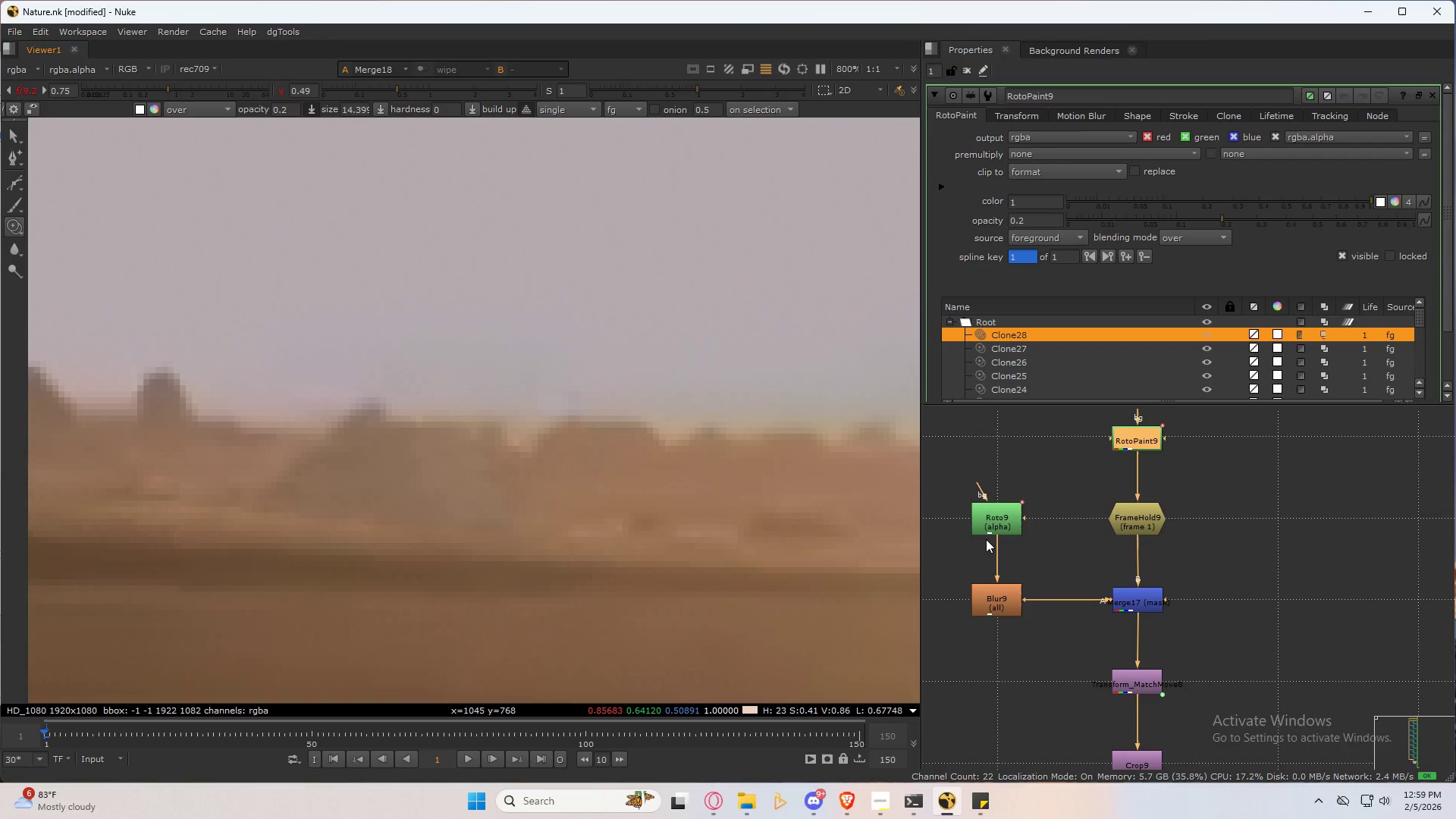 
double_click([997, 516])
 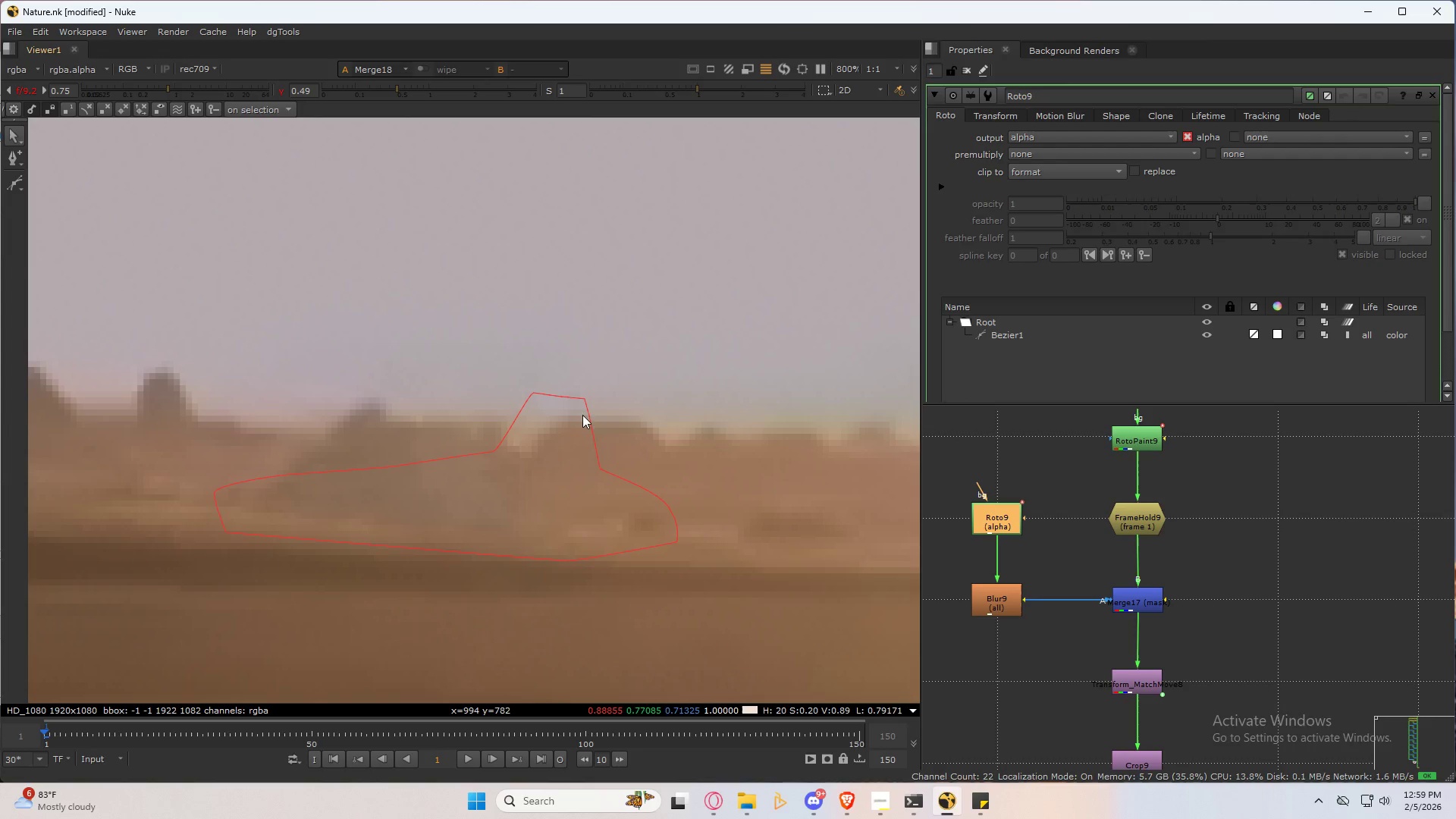 
left_click([575, 400])
 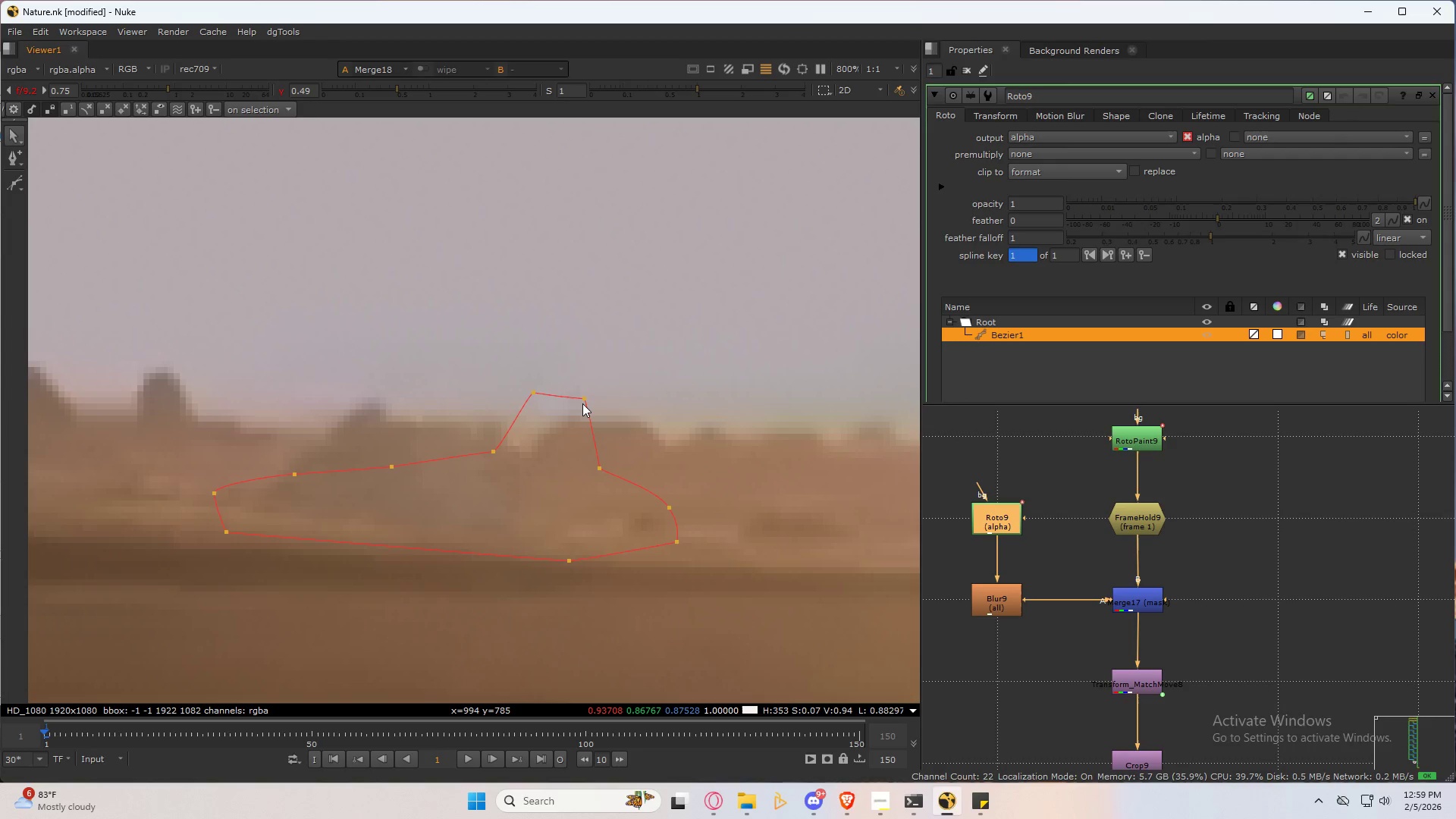 
left_click_drag(start_coordinate=[582, 401], to_coordinate=[583, 388])
 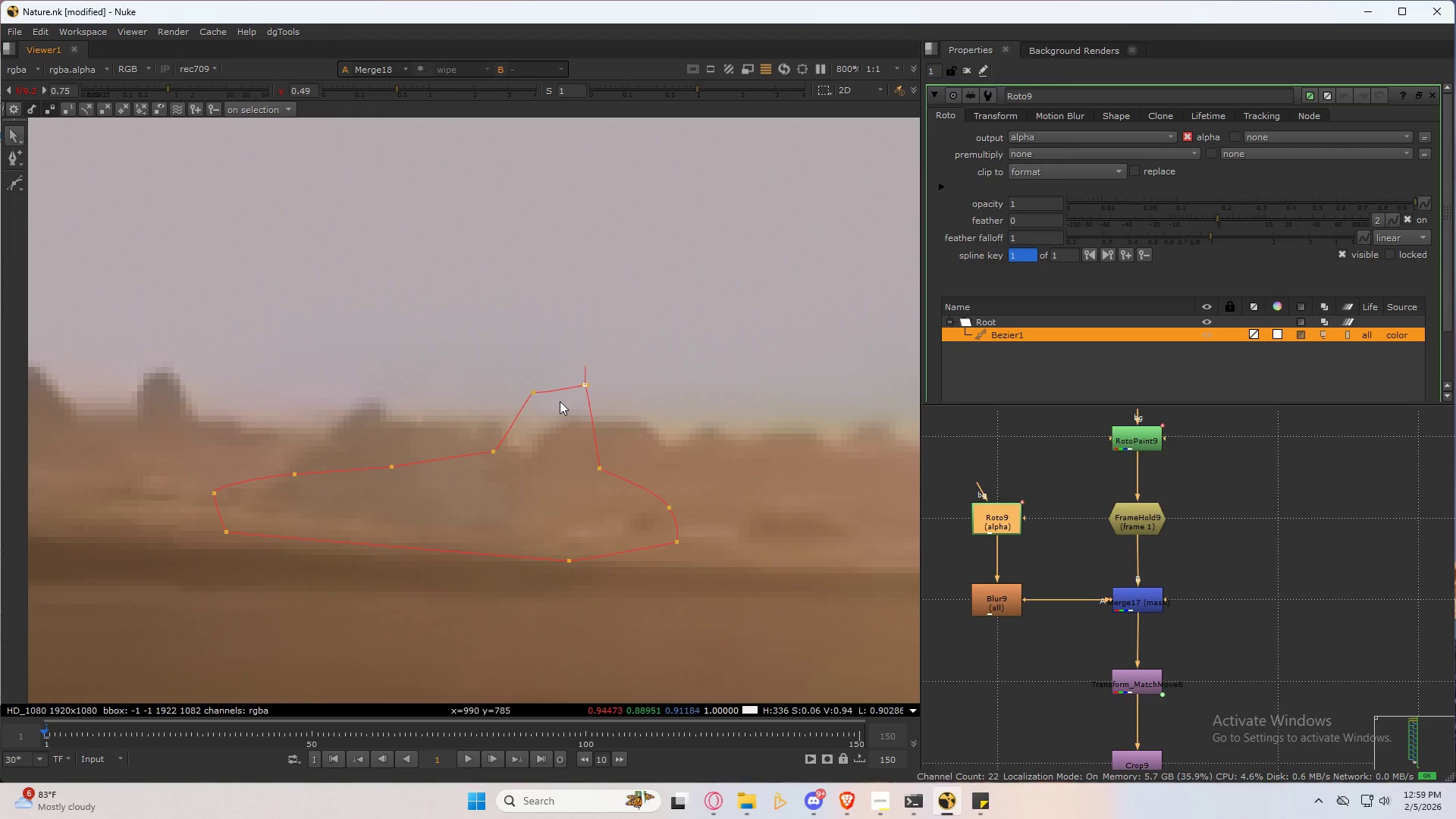 
left_click_drag(start_coordinate=[532, 393], to_coordinate=[532, 389])
 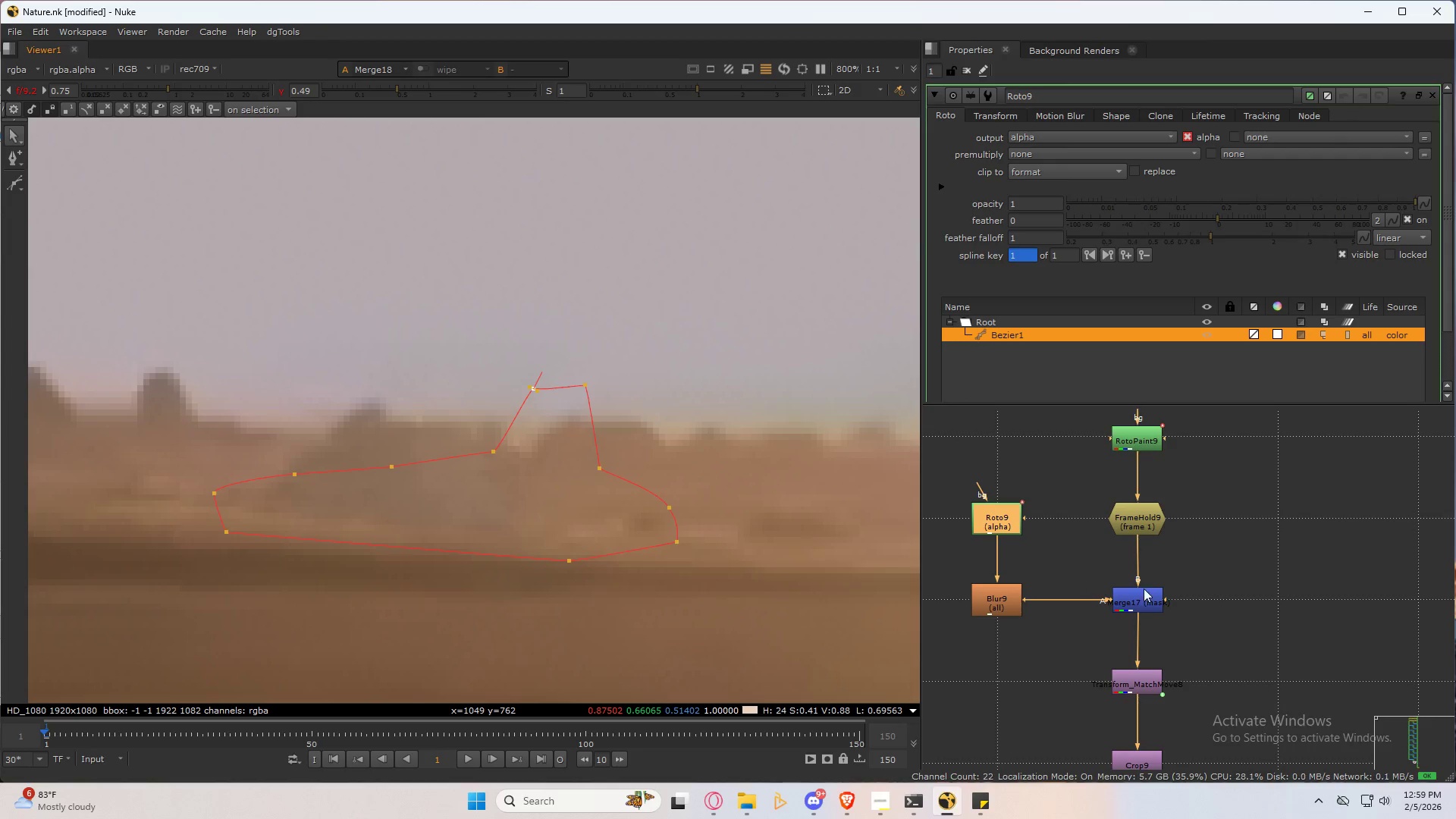 
left_click([1219, 588])
 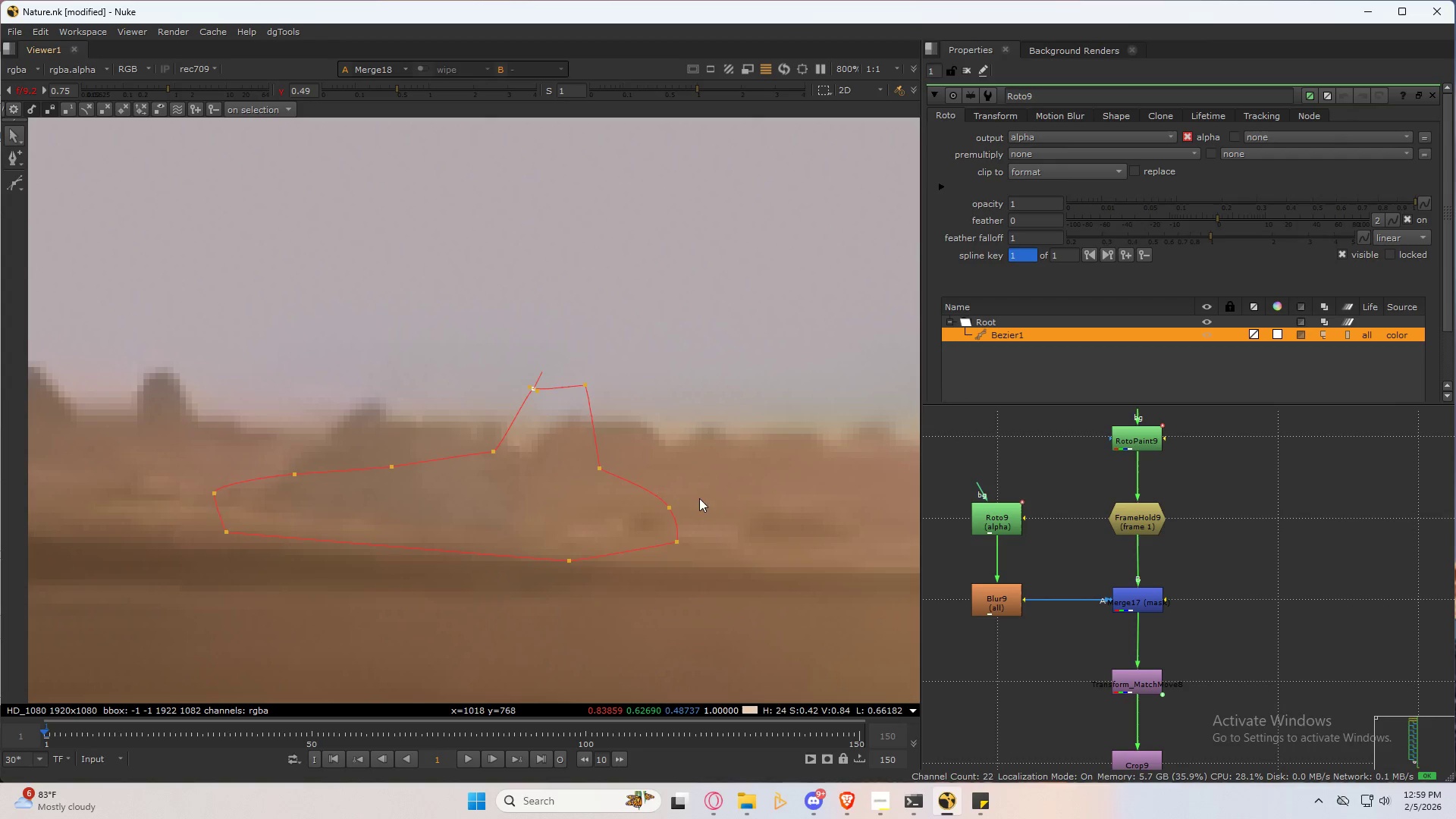 
key(Q)
 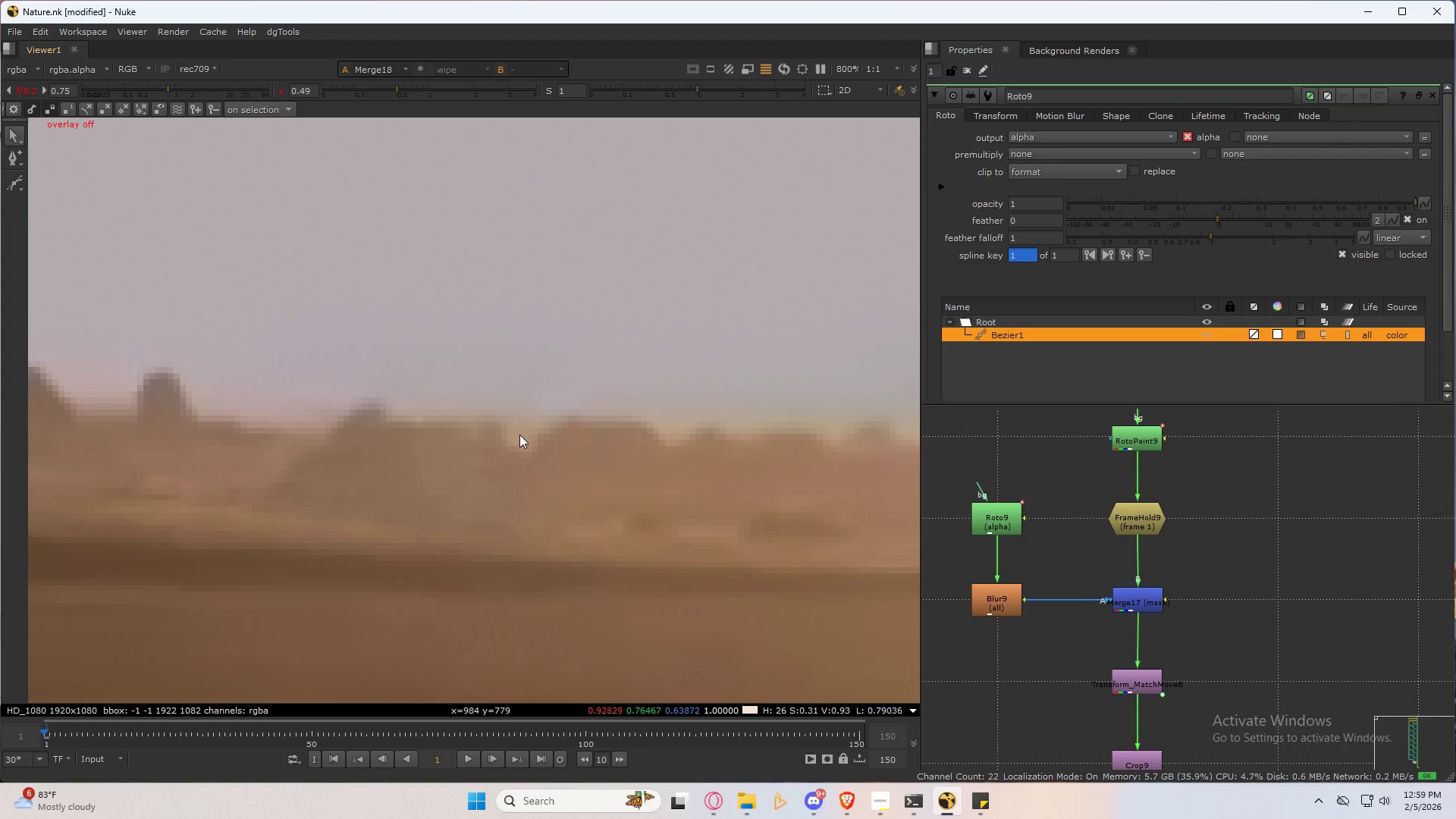 
key(Control+S)
 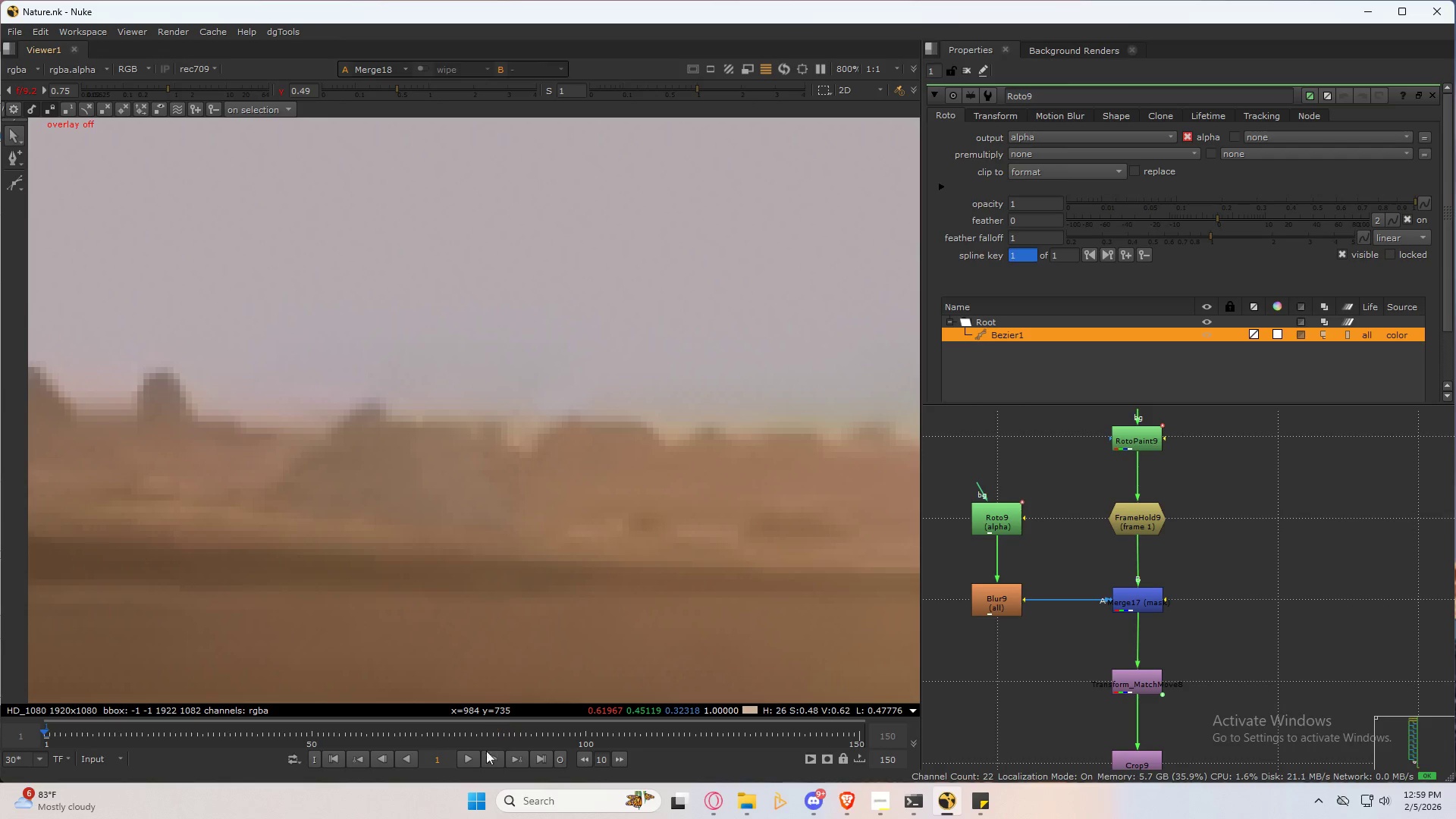 
left_click([468, 757])
 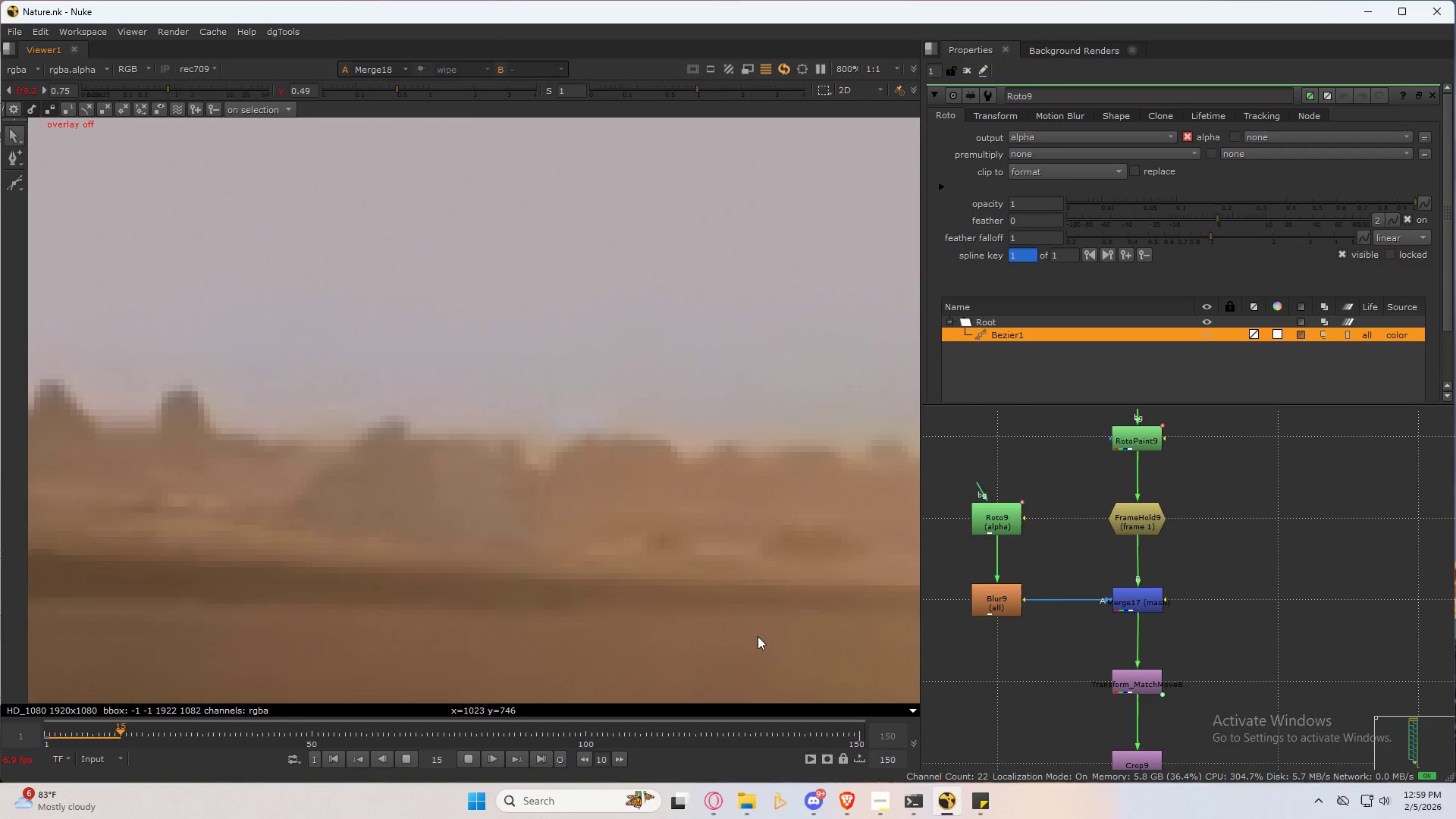 
left_click([880, 802])